 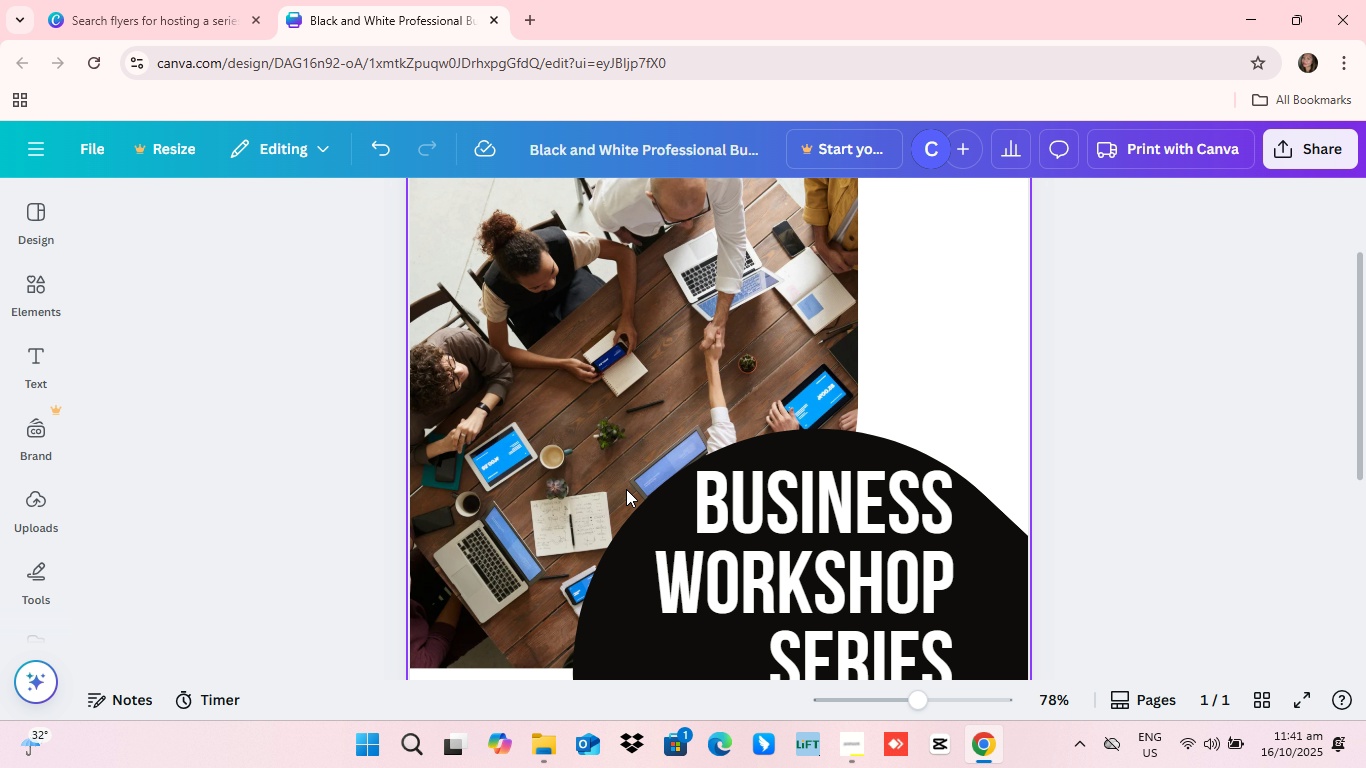 
scroll: coordinate [626, 489], scroll_direction: none, amount: 0.0
 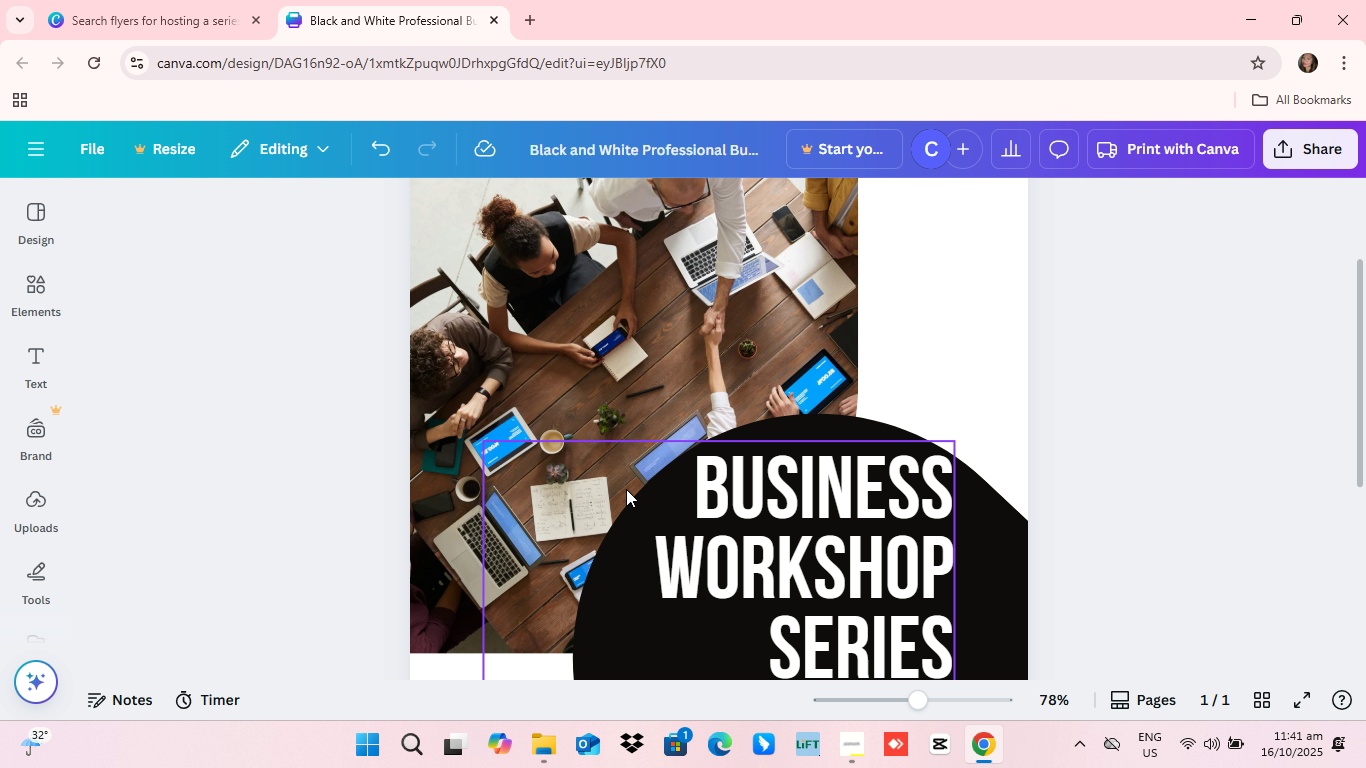 
scroll: coordinate [626, 489], scroll_direction: down, amount: 3.0
 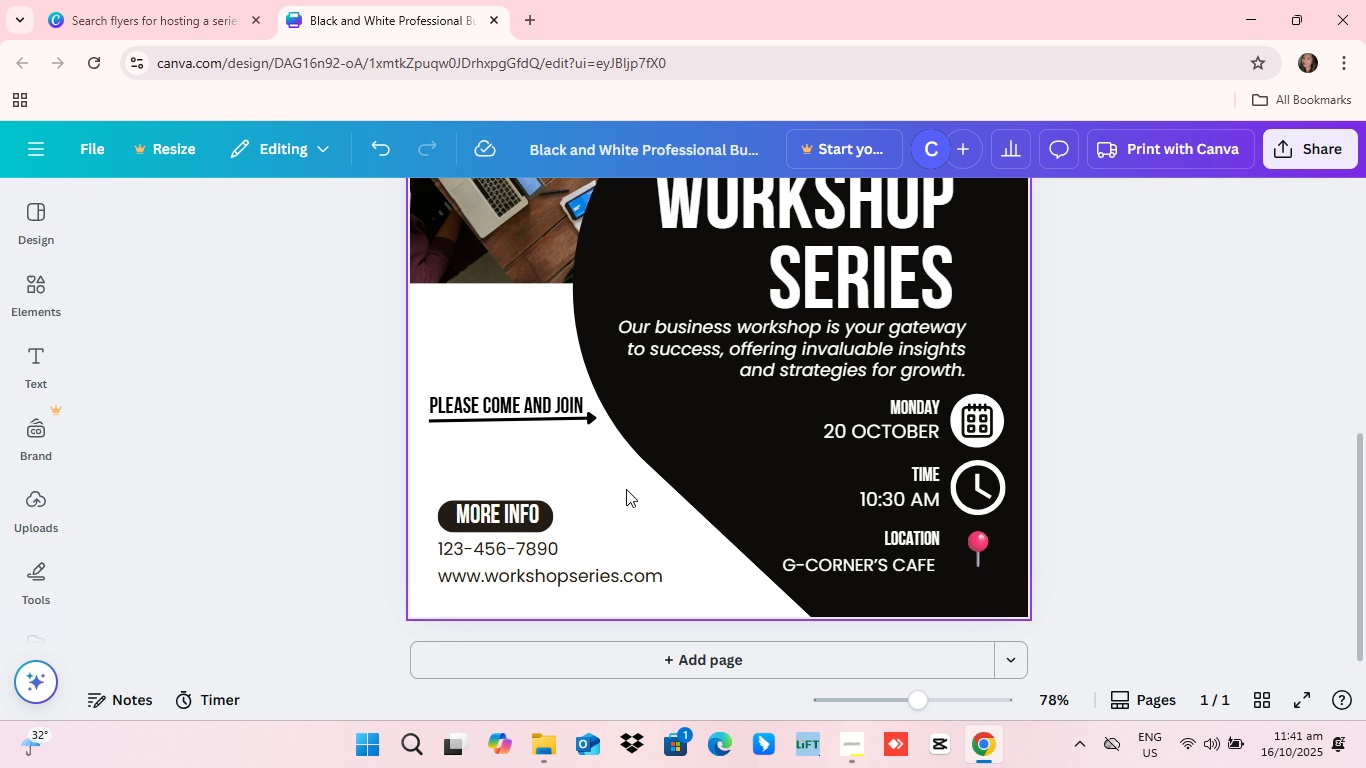 
scroll: coordinate [626, 489], scroll_direction: up, amount: 2.0
 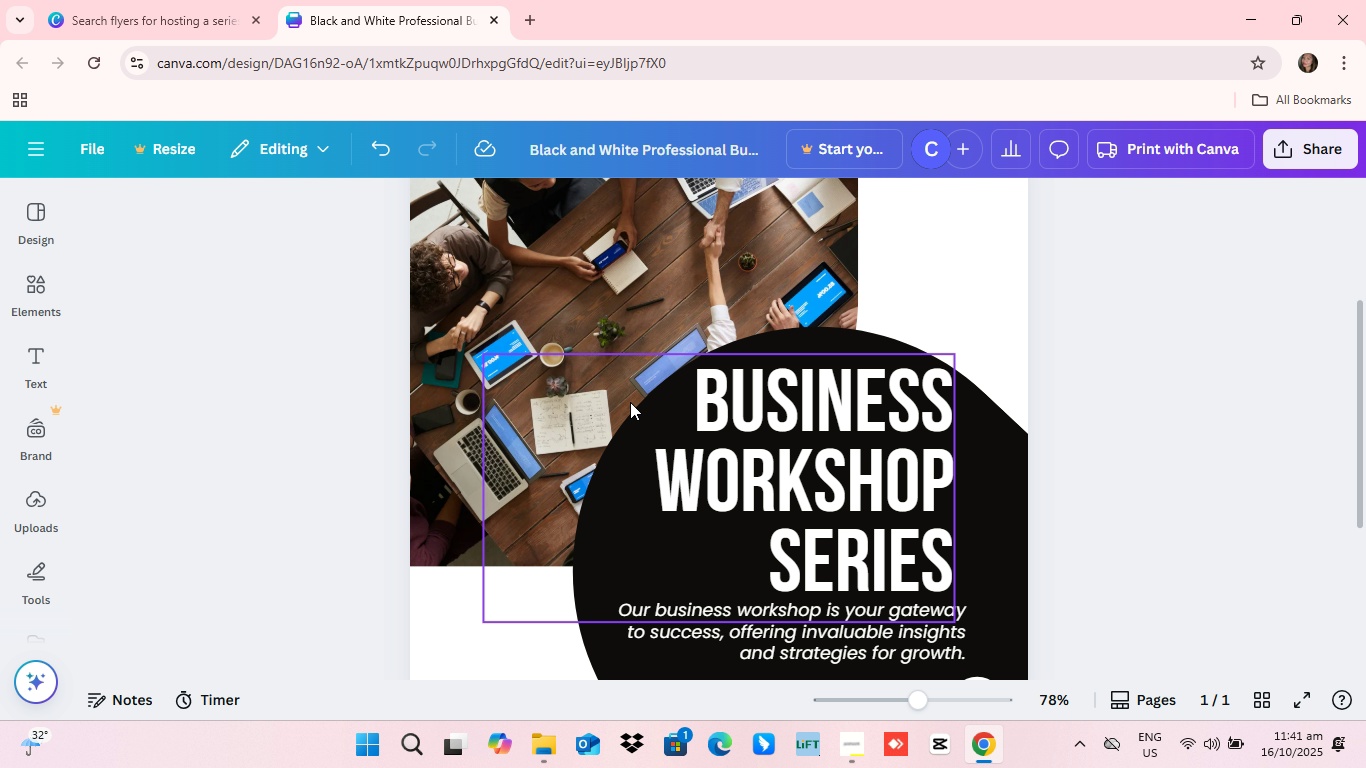 
scroll: coordinate [630, 400], scroll_direction: down, amount: 4.0
 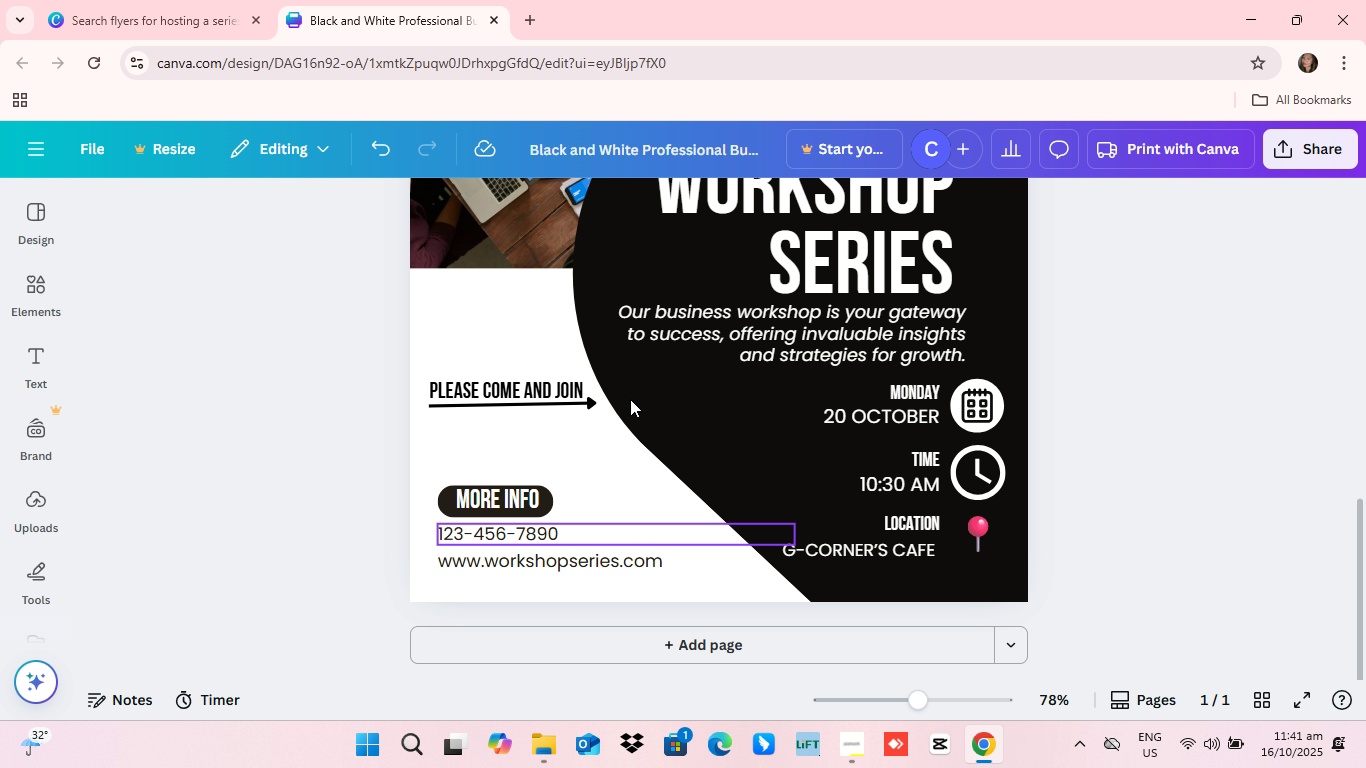 
scroll: coordinate [821, 367], scroll_direction: up, amount: 3.0
 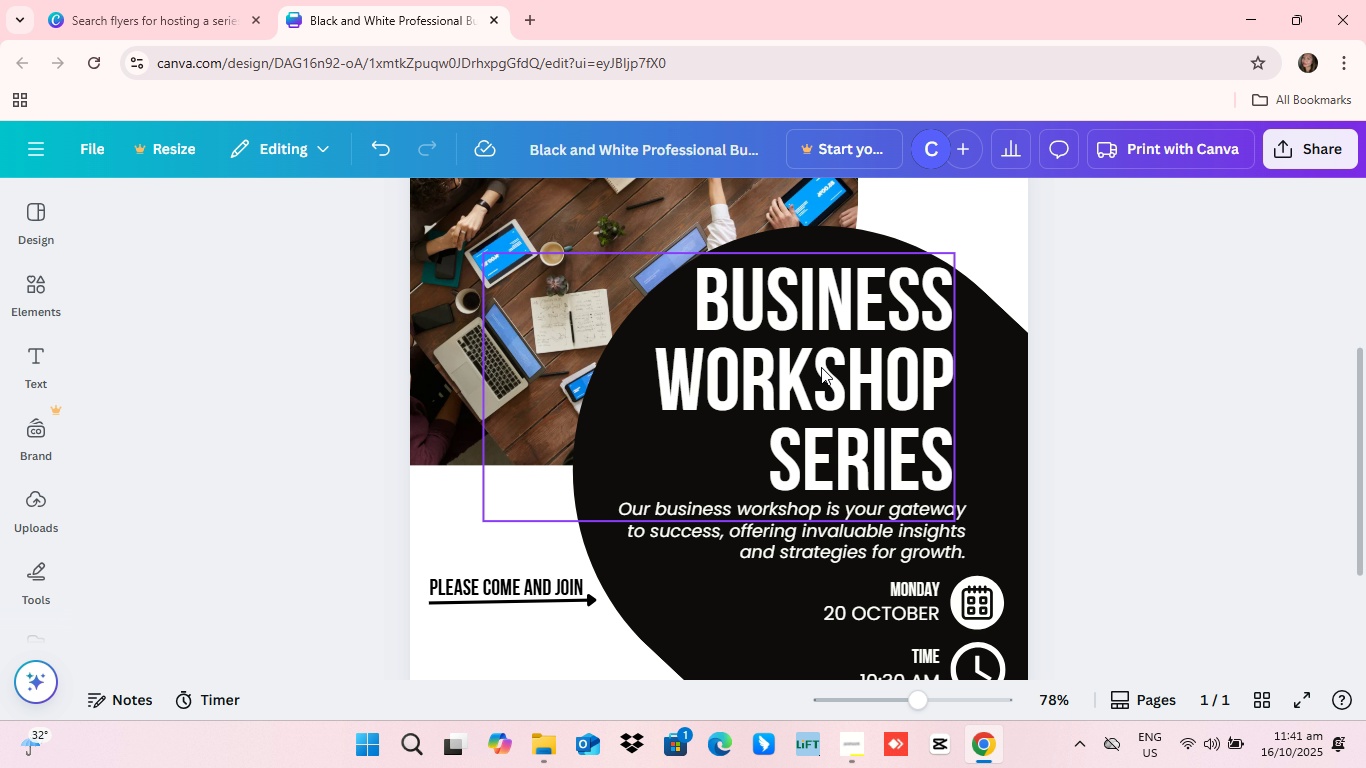 
scroll: coordinate [821, 367], scroll_direction: down, amount: 3.0
 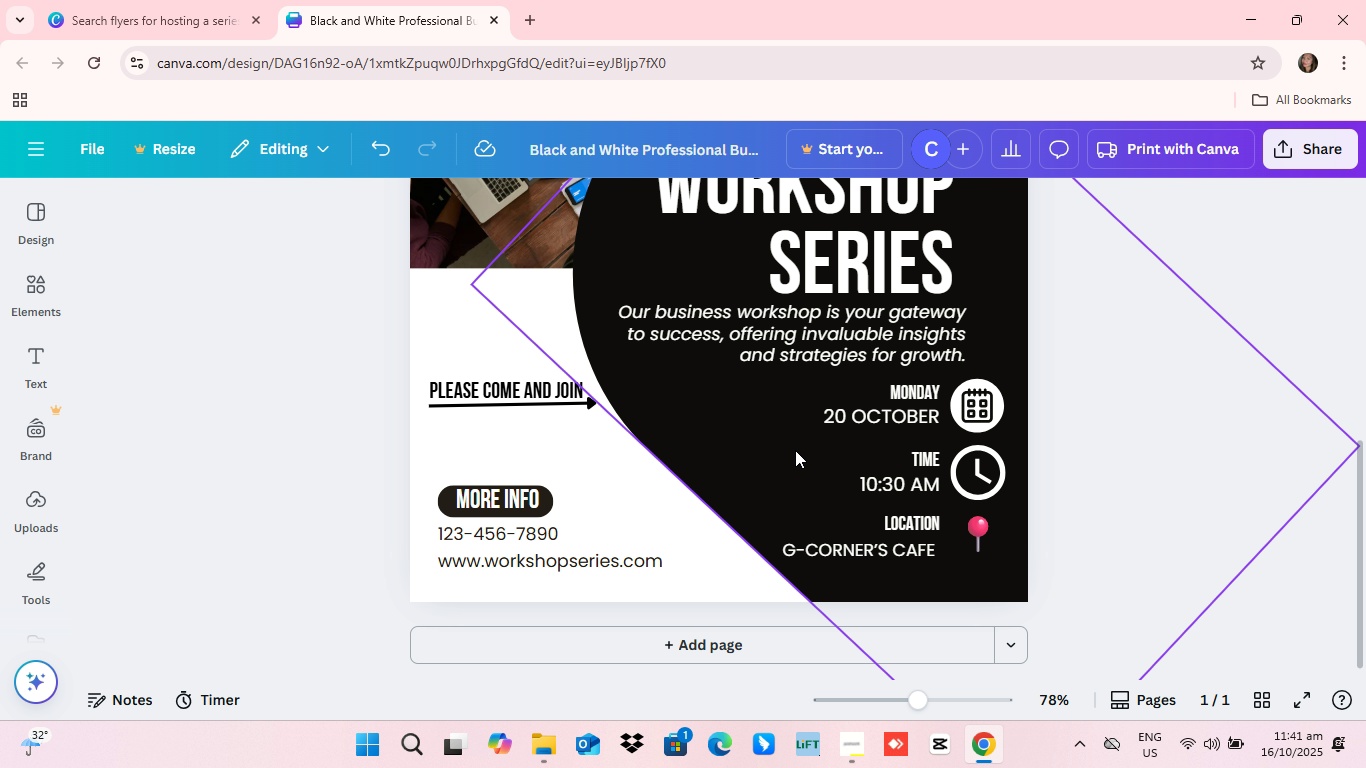 
scroll: coordinate [790, 460], scroll_direction: up, amount: 3.0
 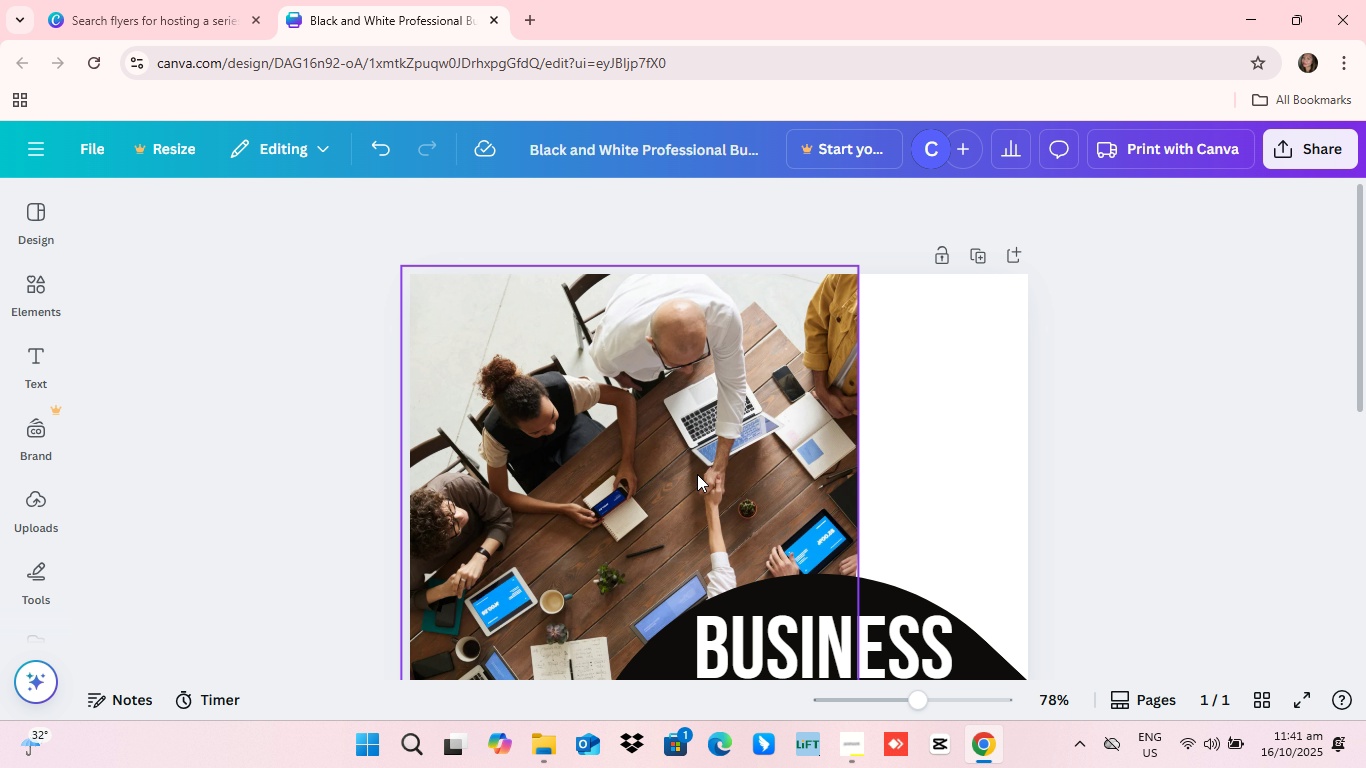 
scroll: coordinate [697, 474], scroll_direction: none, amount: 0.0
 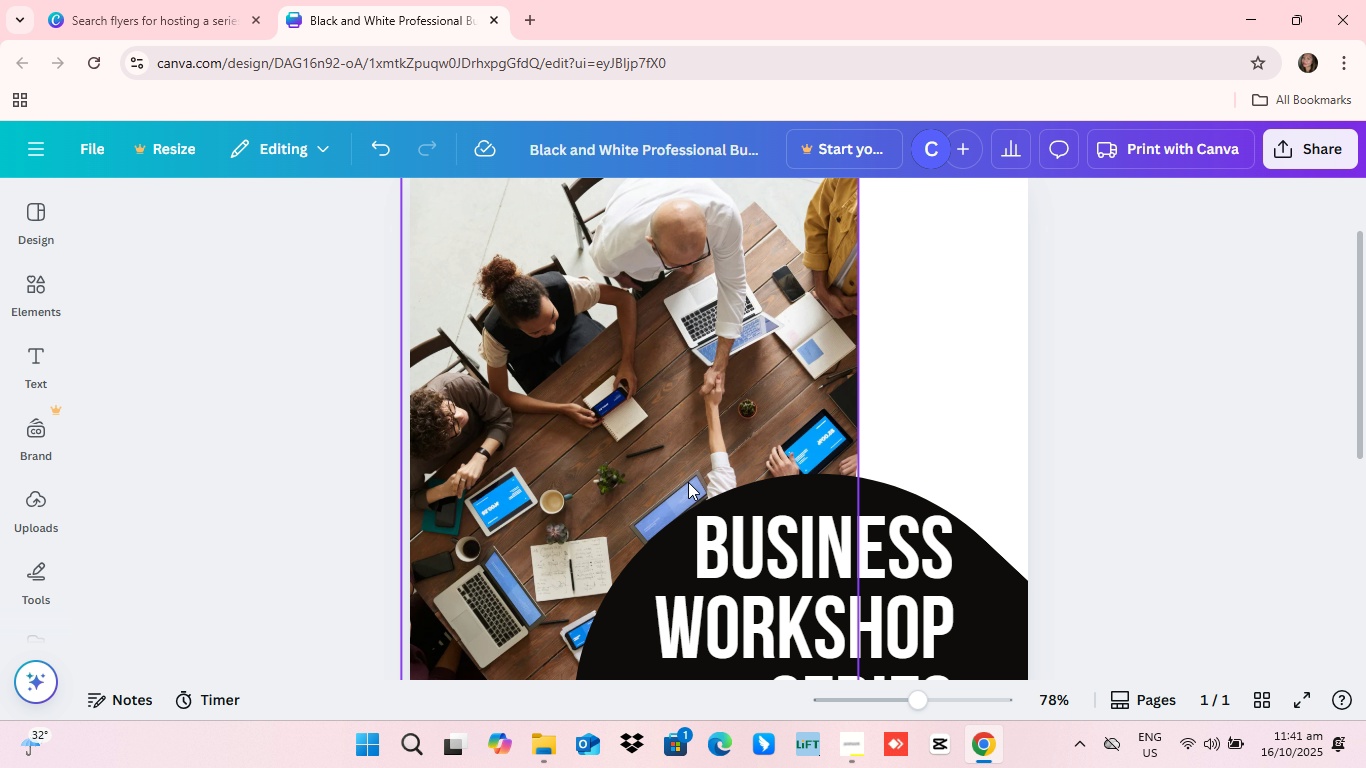 
scroll: coordinate [670, 494], scroll_direction: down, amount: 4.0
 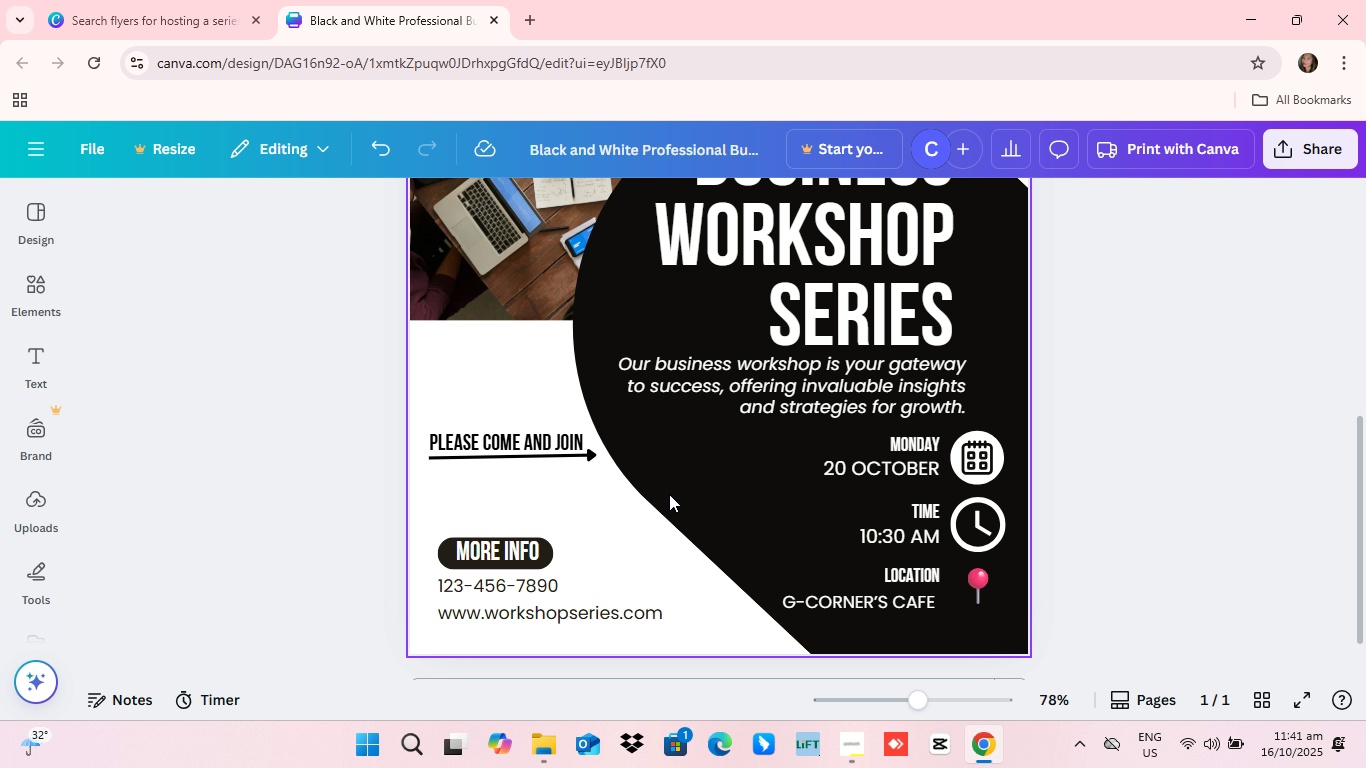 
scroll: coordinate [669, 494], scroll_direction: up, amount: 1.0
 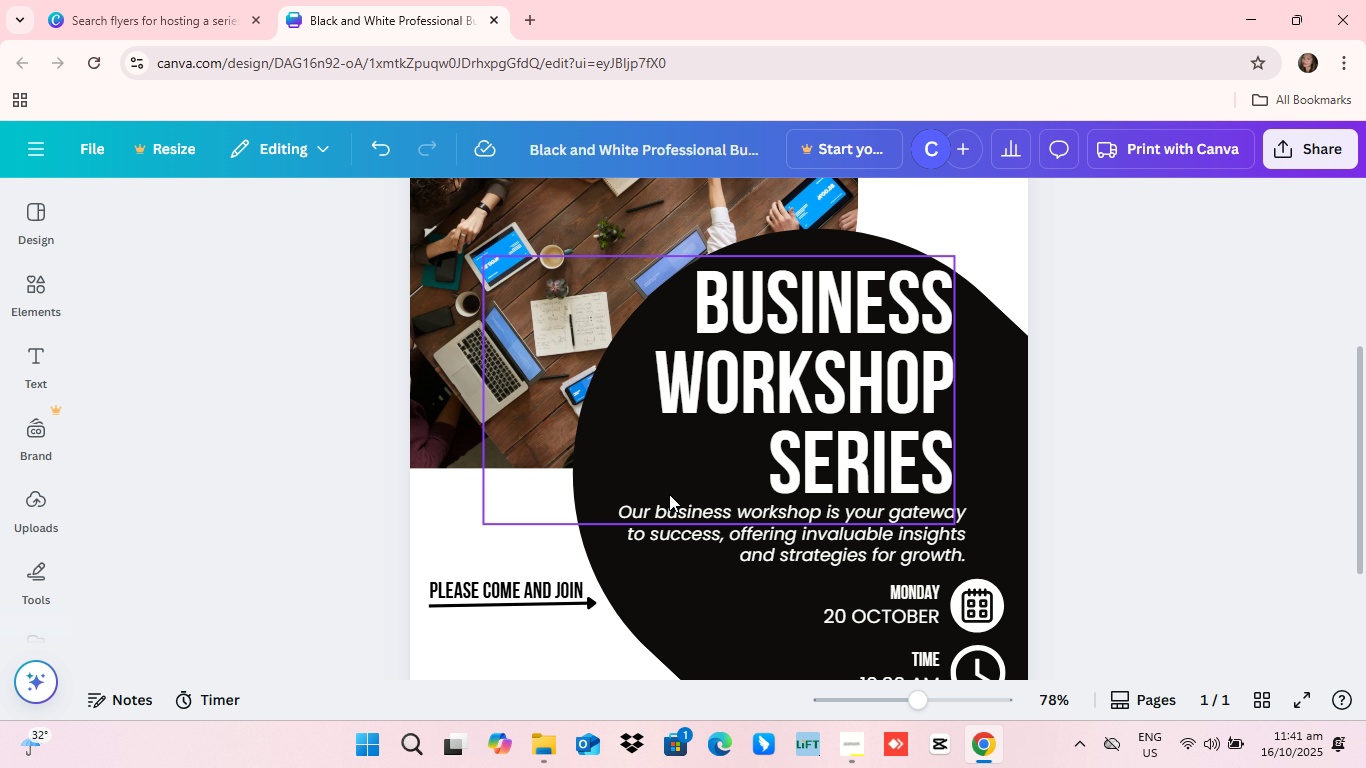 
scroll: coordinate [669, 494], scroll_direction: down, amount: 1.0
 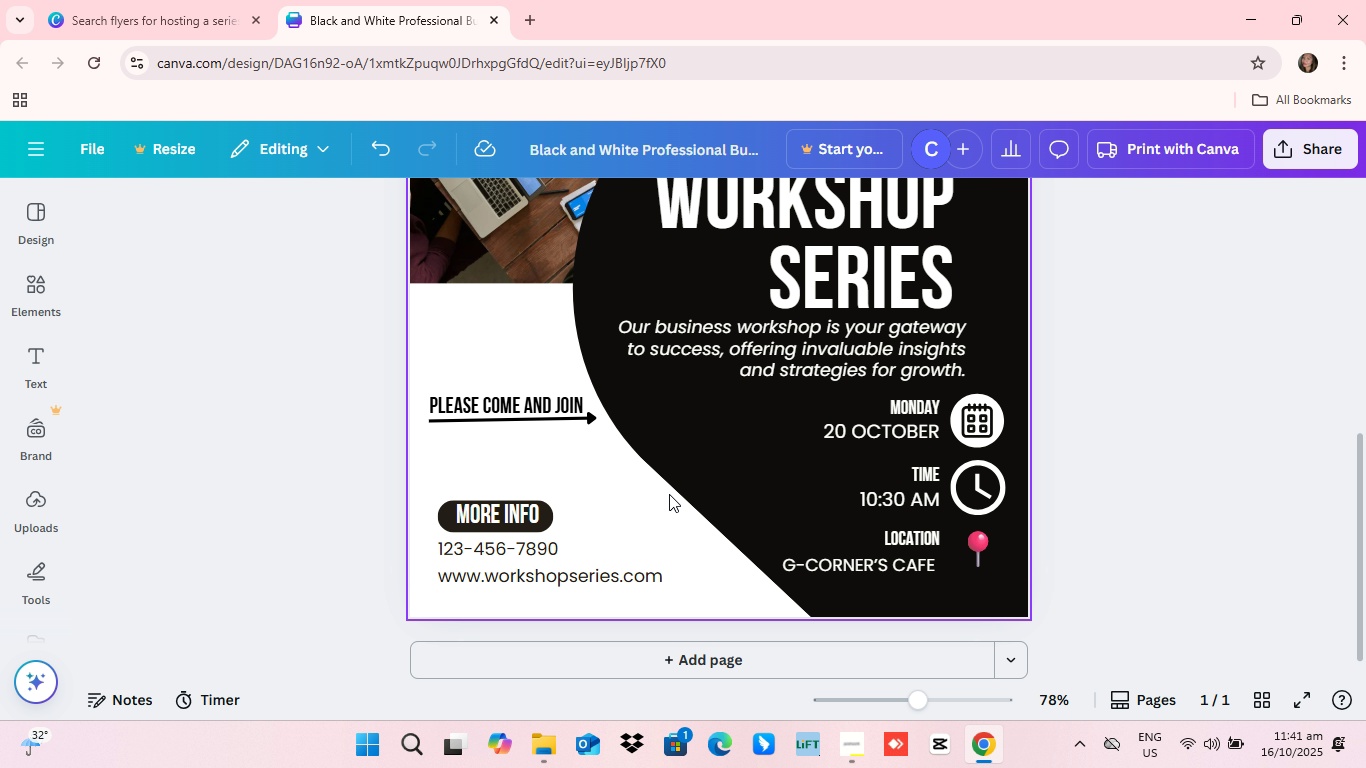 
scroll: coordinate [669, 494], scroll_direction: up, amount: 2.0
 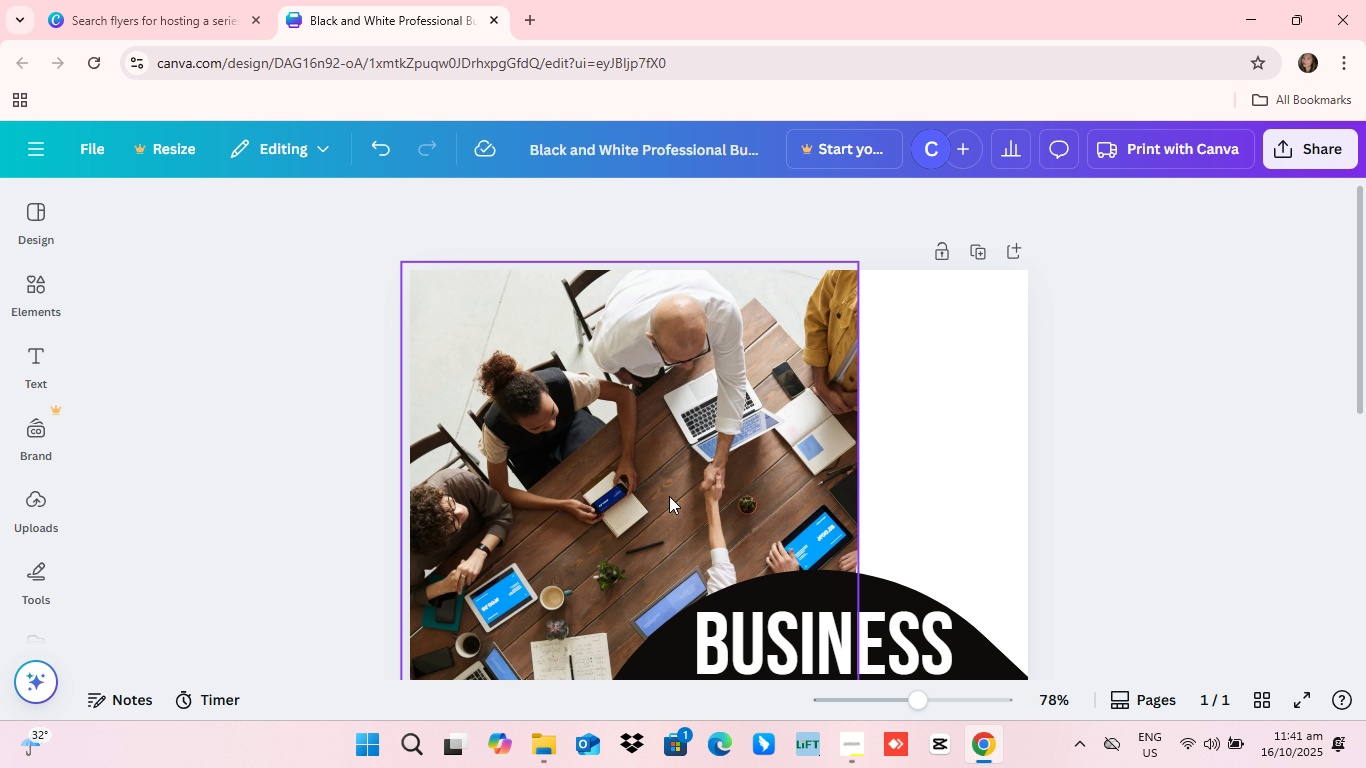 
scroll: coordinate [669, 492], scroll_direction: down, amount: 5.0
 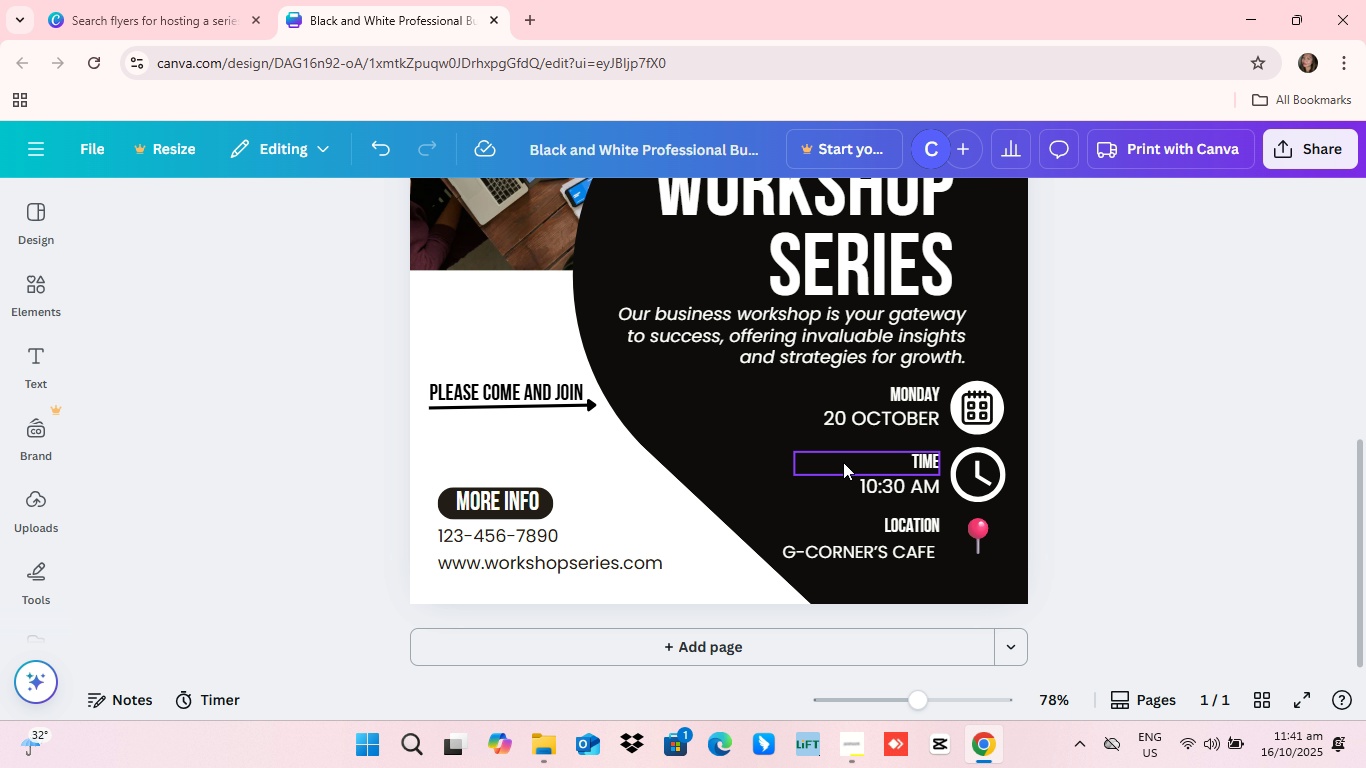 
scroll: coordinate [796, 480], scroll_direction: up, amount: 5.0
 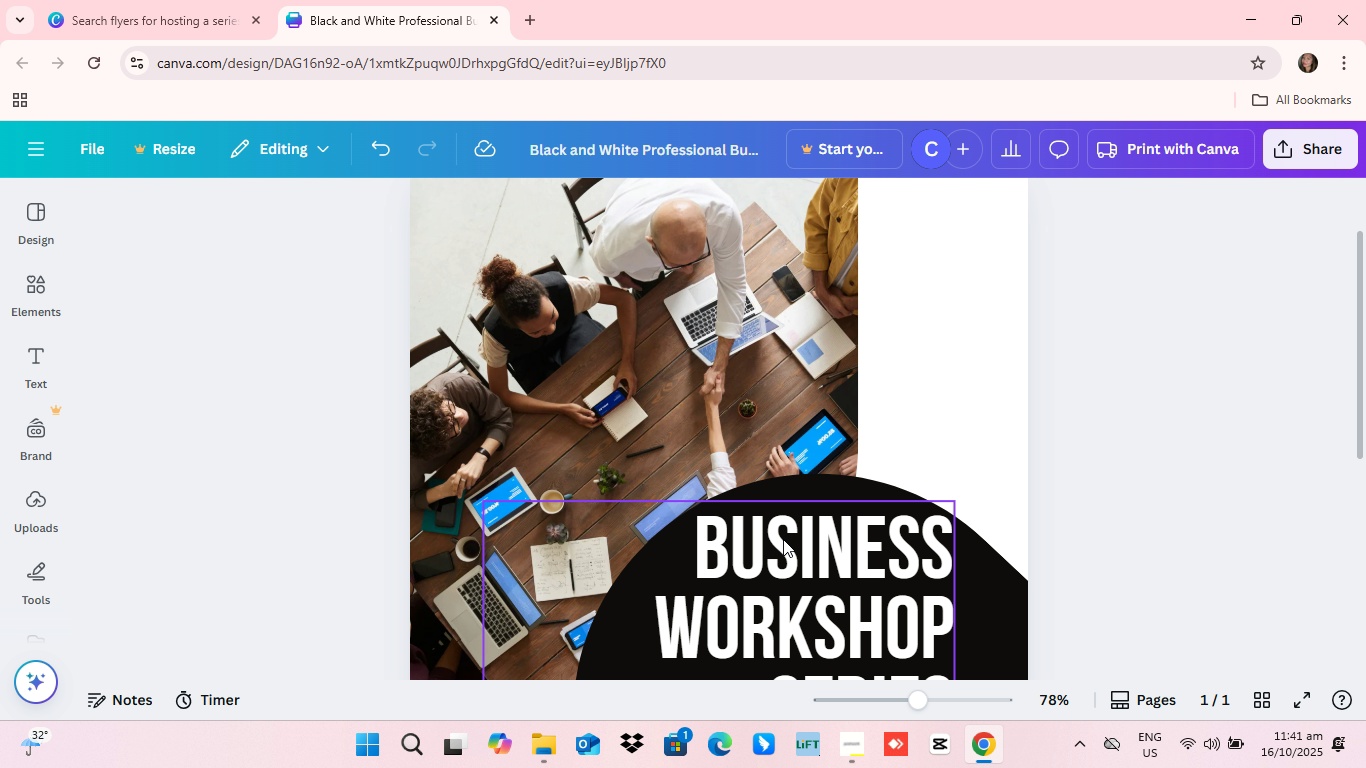 
scroll: coordinate [735, 494], scroll_direction: down, amount: 5.0
 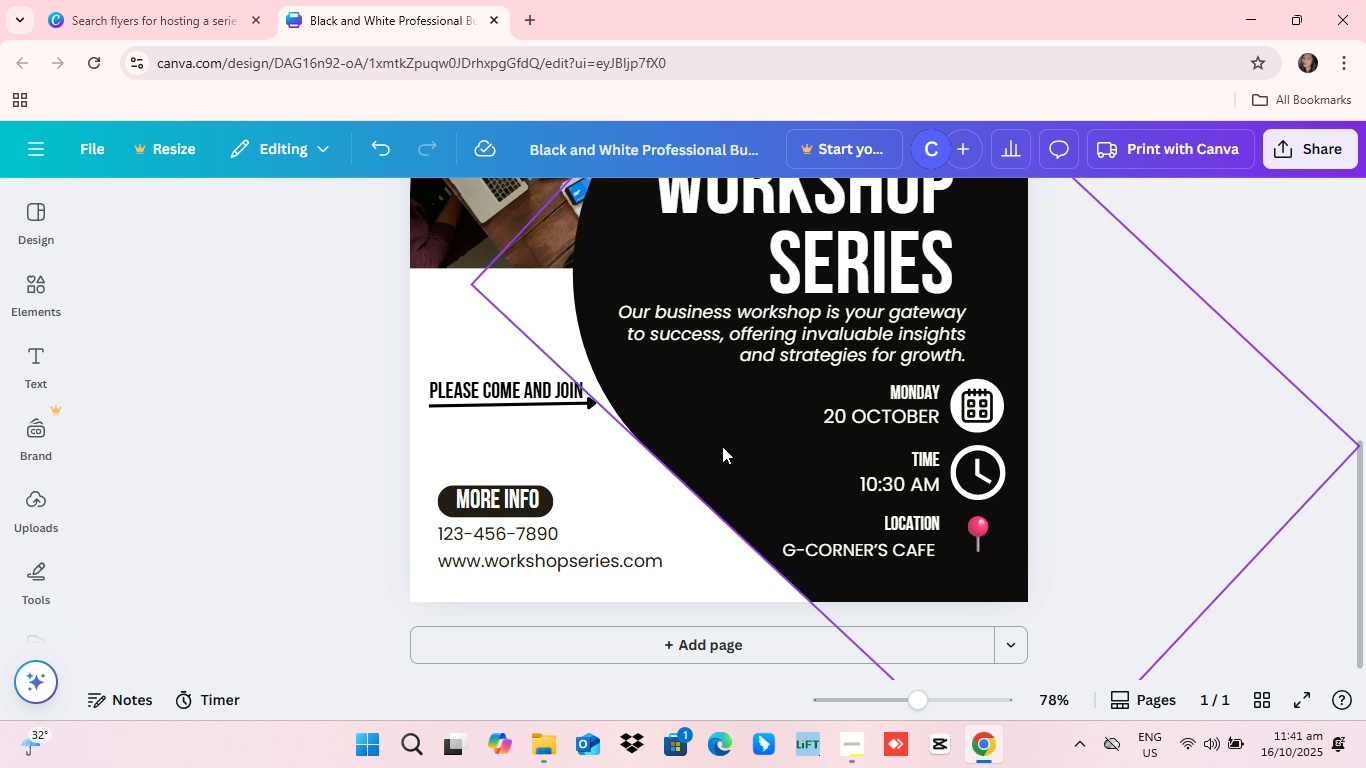 
scroll: coordinate [665, 473], scroll_direction: none, amount: 0.0
 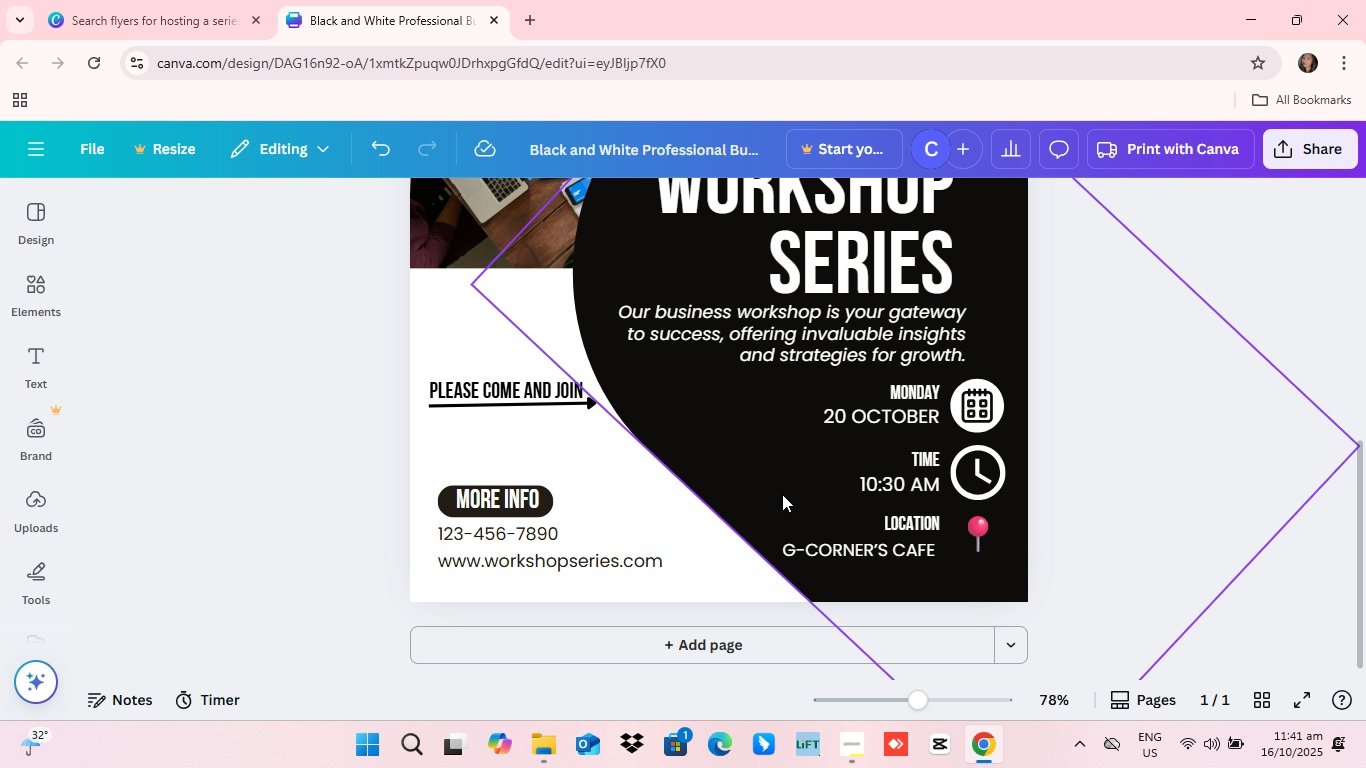 
scroll: coordinate [782, 494], scroll_direction: down, amount: 1.0
 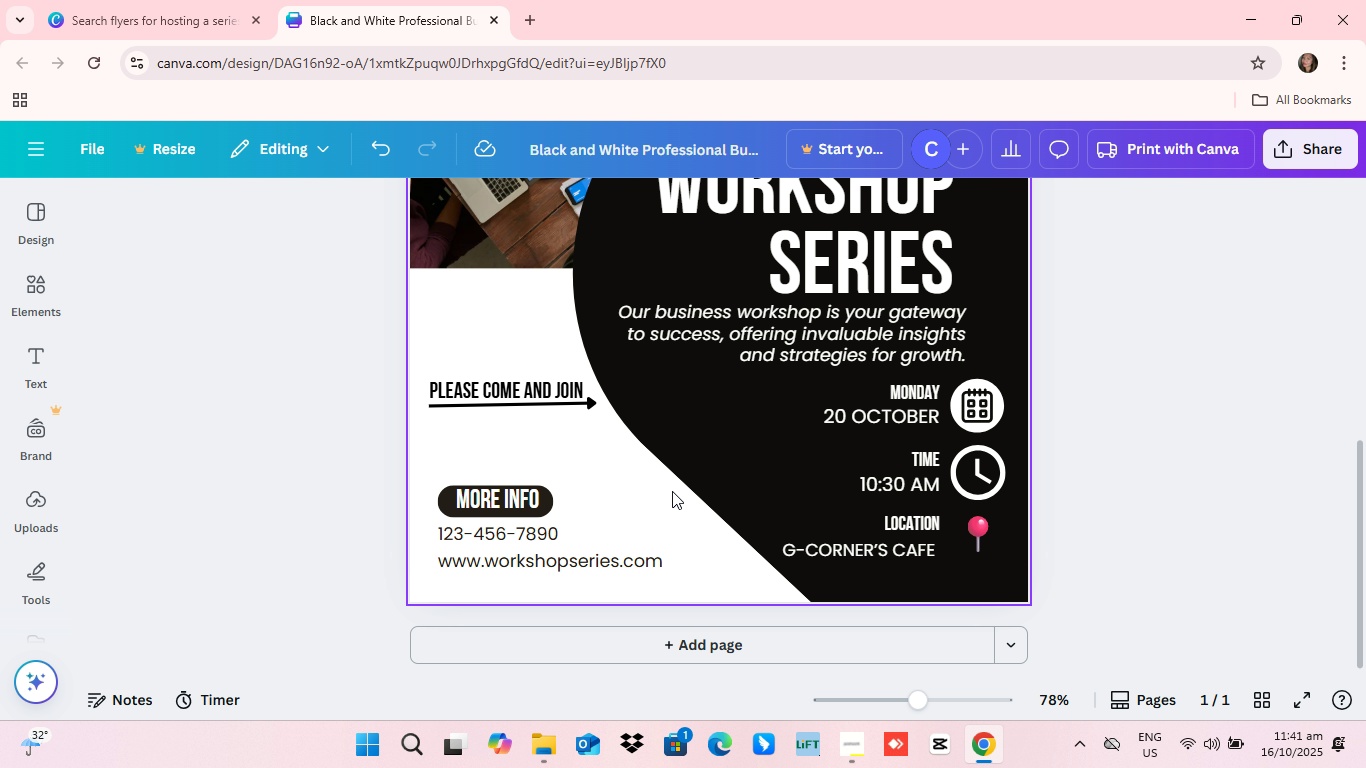 
scroll: coordinate [984, 462], scroll_direction: up, amount: 6.0
 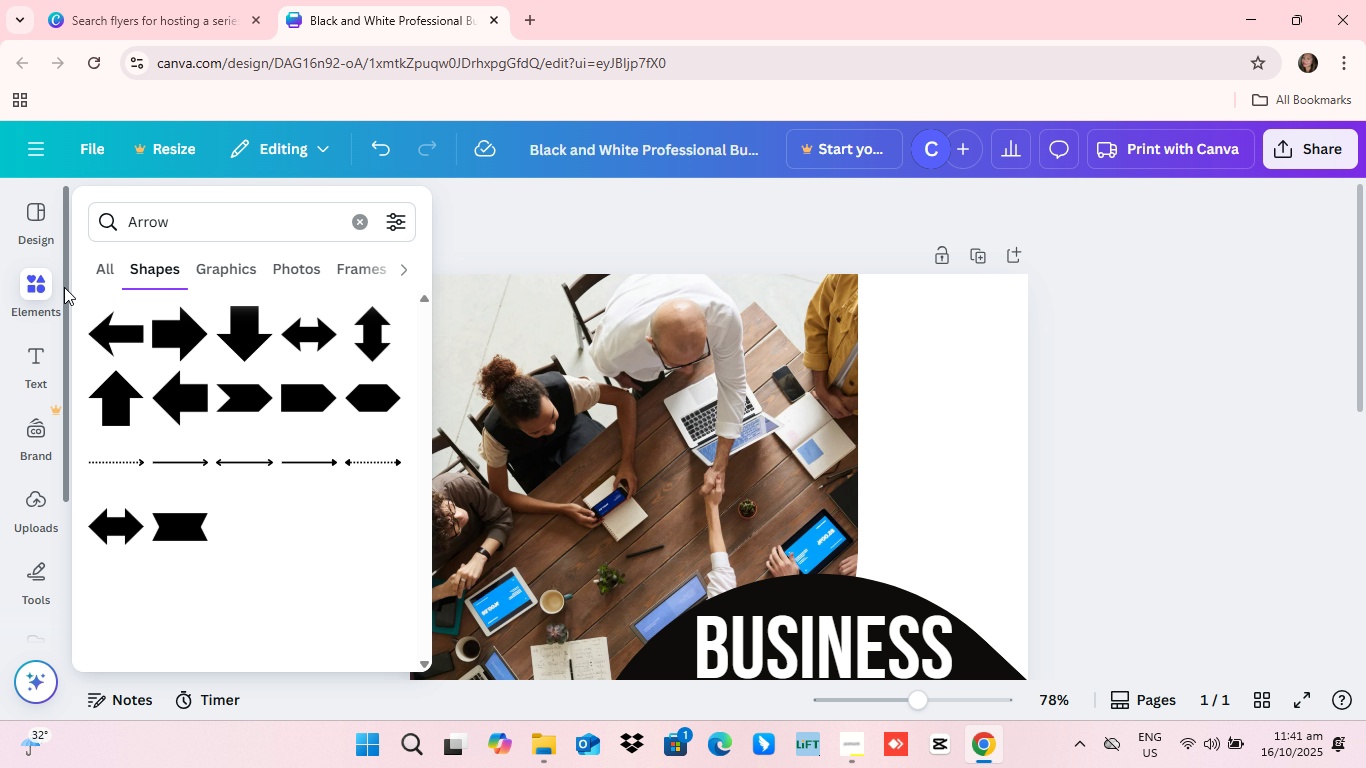 
scroll: coordinate [64, 290], scroll_direction: none, amount: 0.0
 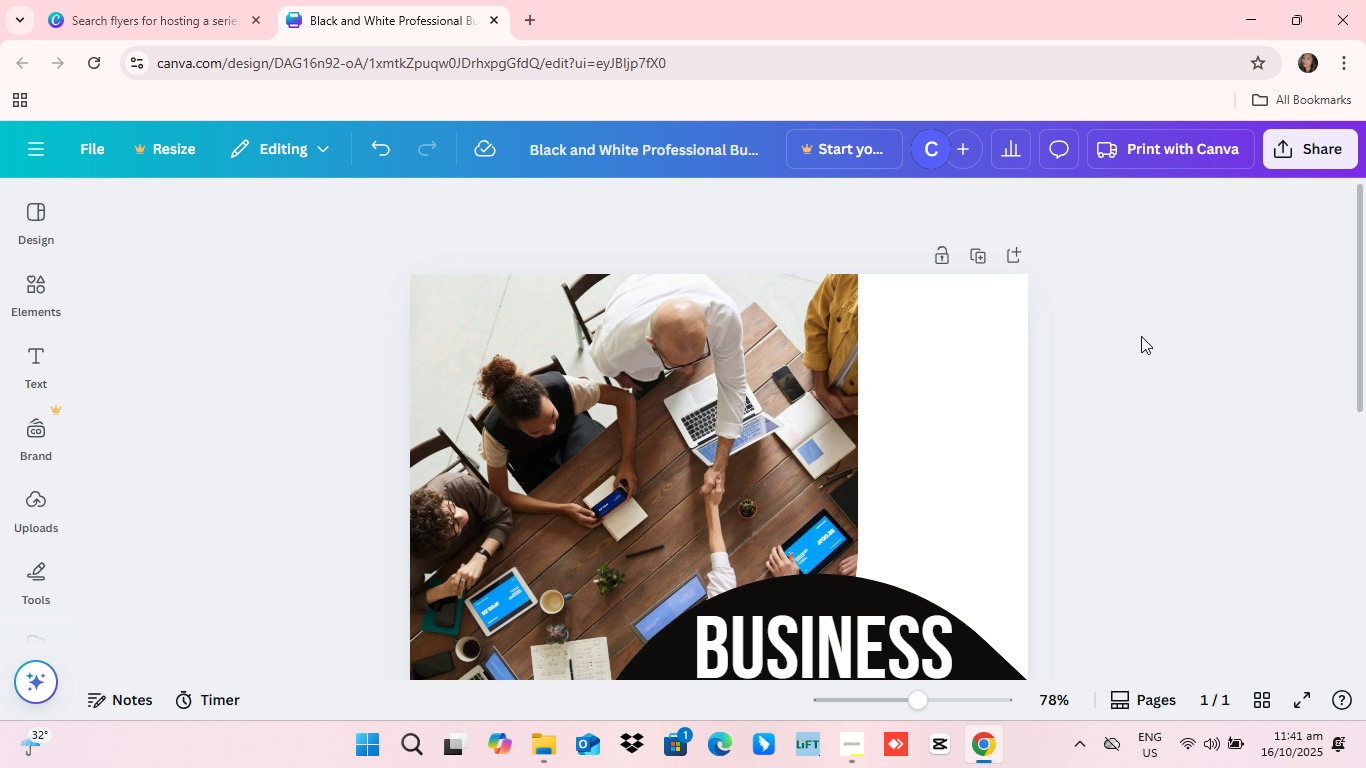 
scroll: coordinate [895, 430], scroll_direction: down, amount: 10.0
 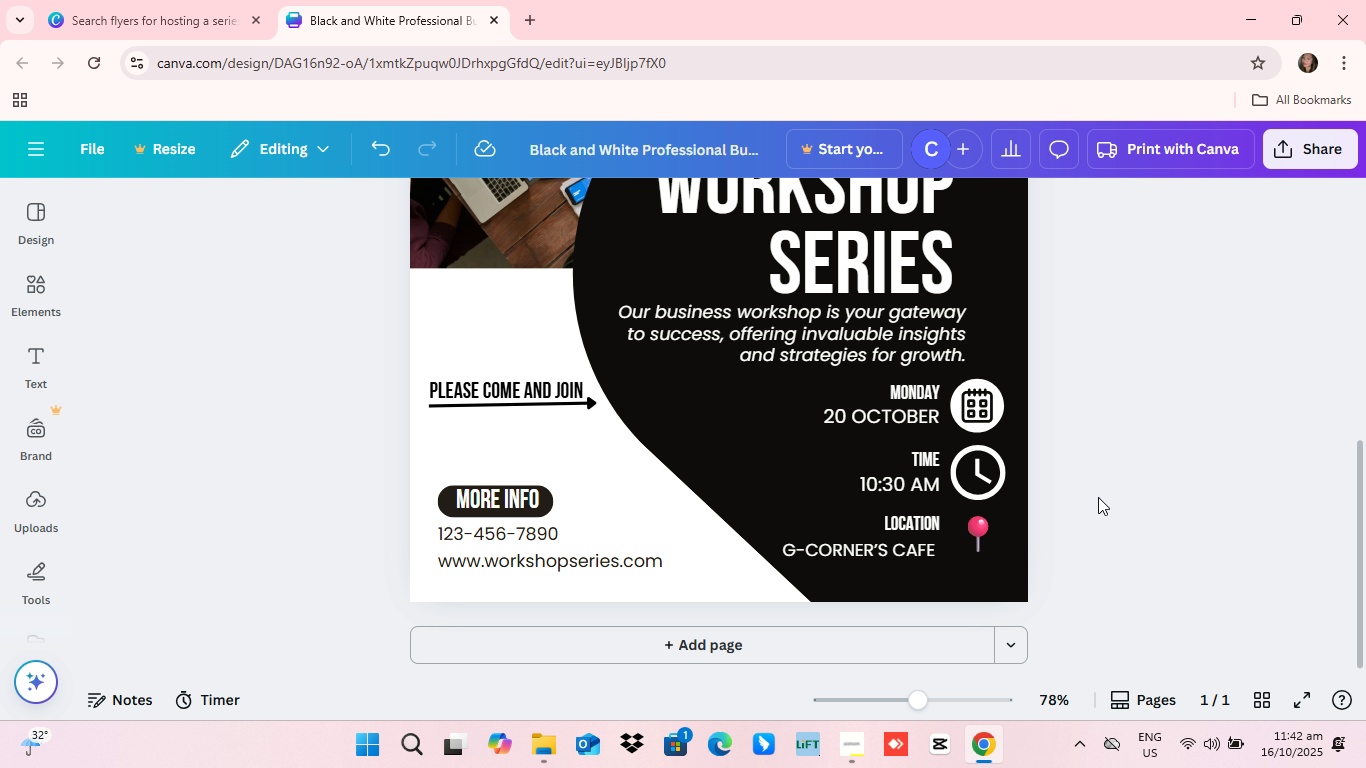 
scroll: coordinate [898, 490], scroll_direction: up, amount: 7.0
 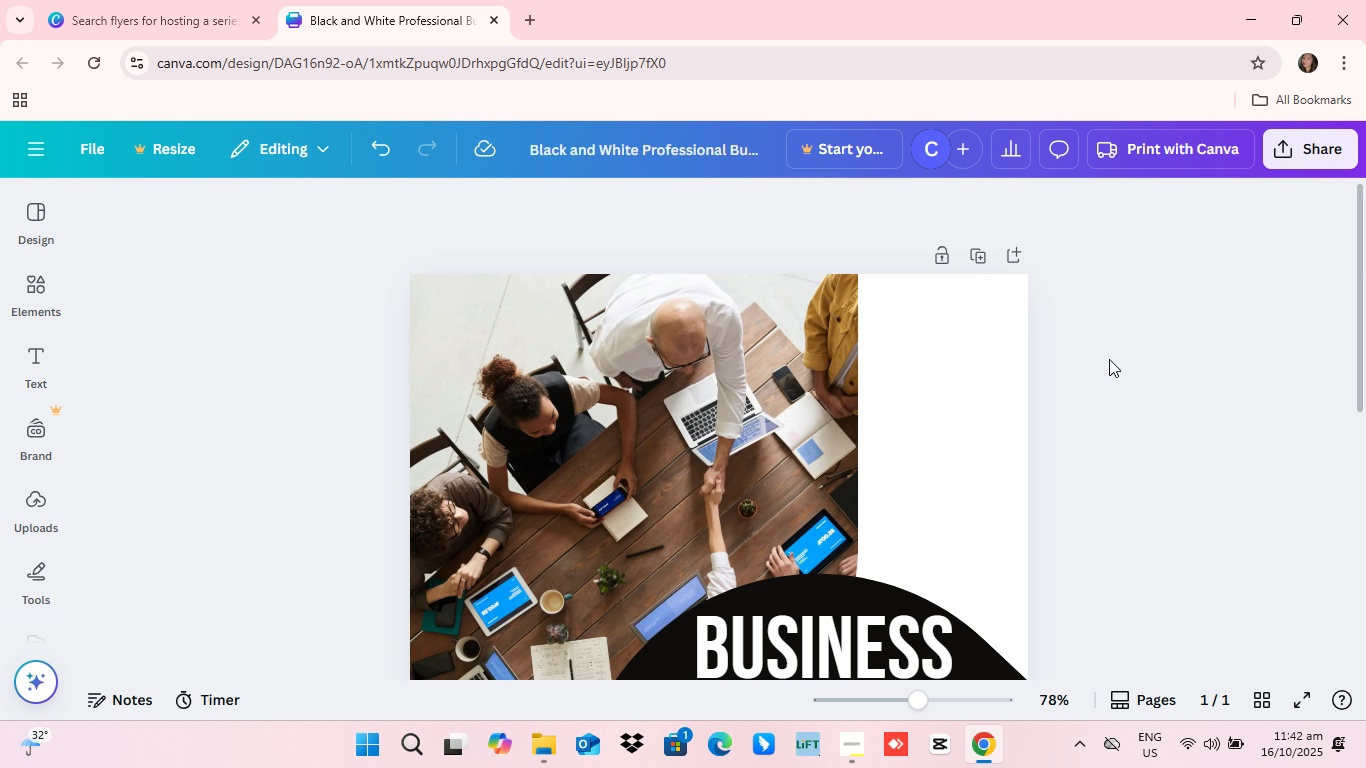 
scroll: coordinate [1109, 384], scroll_direction: down, amount: 4.0
 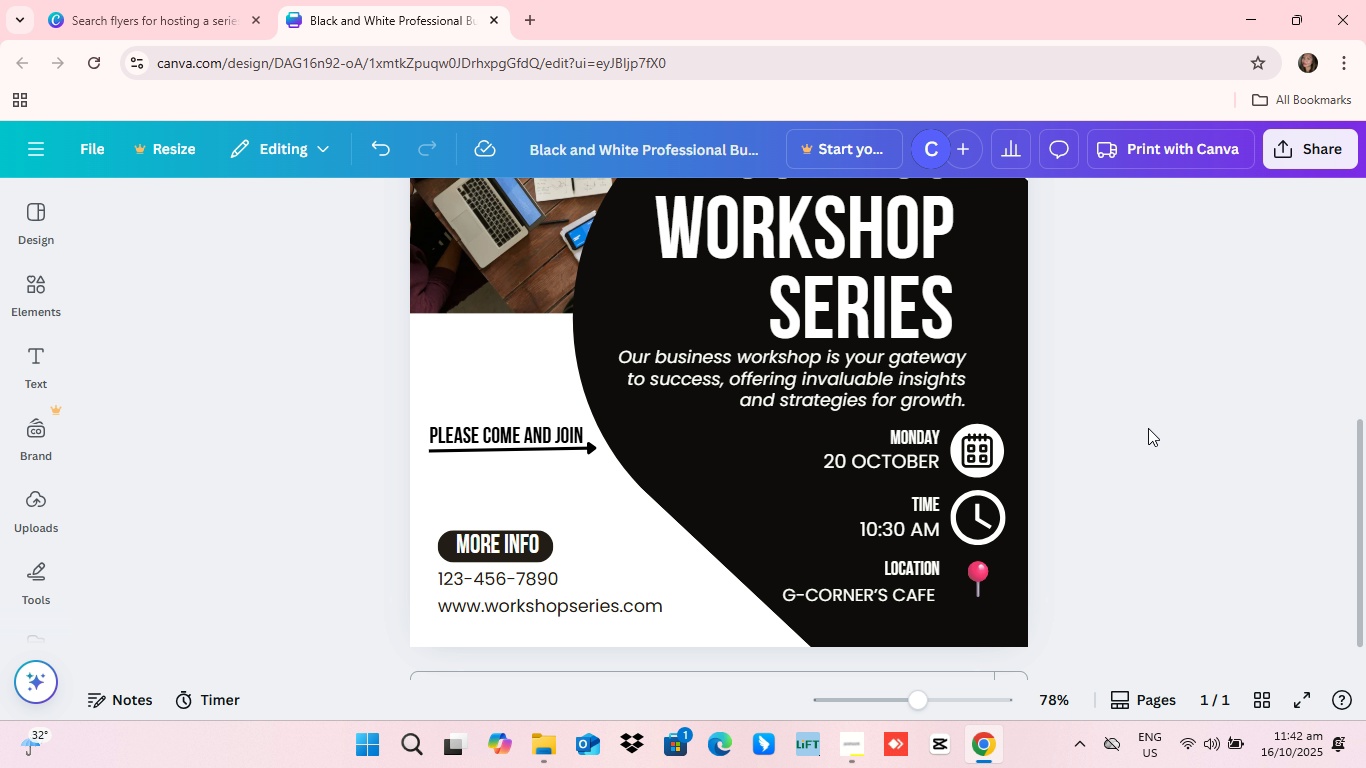 
scroll: coordinate [1149, 447], scroll_direction: none, amount: 0.0
 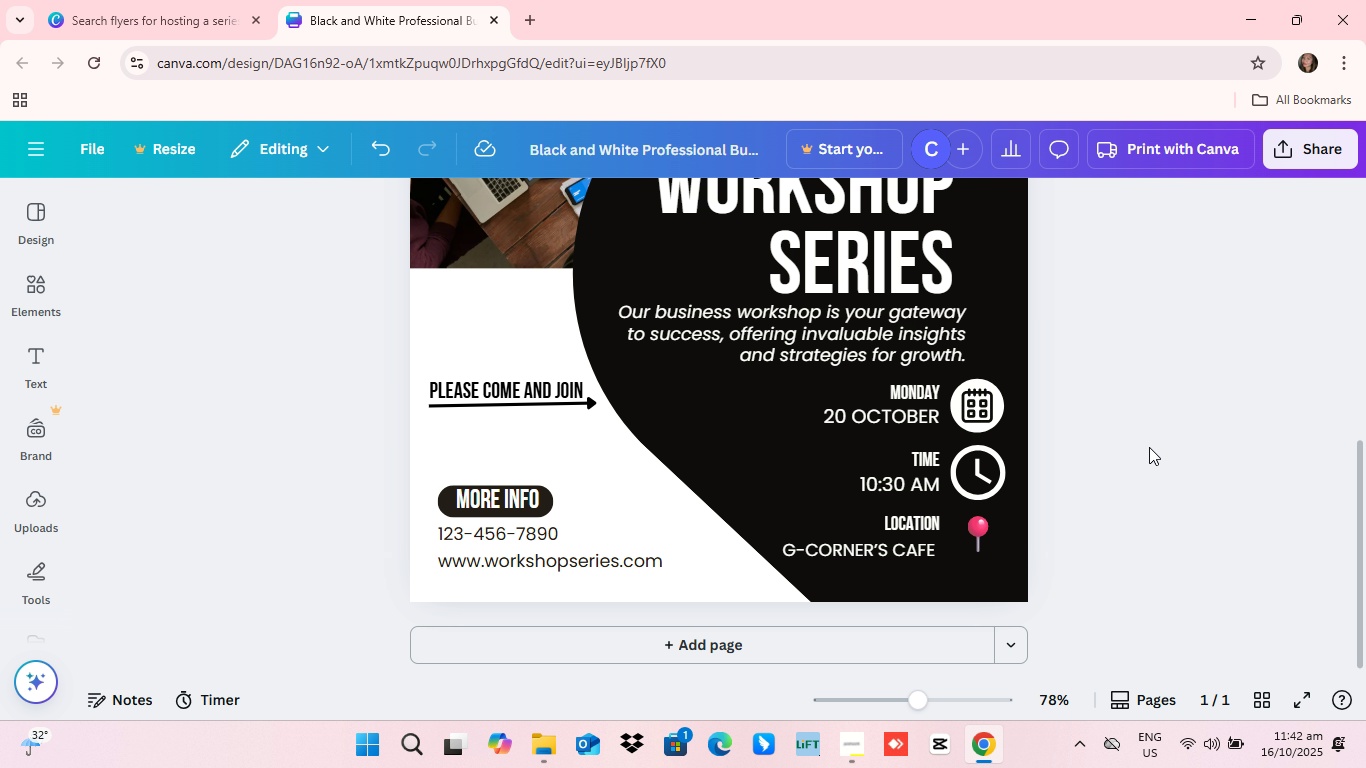 
scroll: coordinate [1154, 431], scroll_direction: up, amount: 15.0
 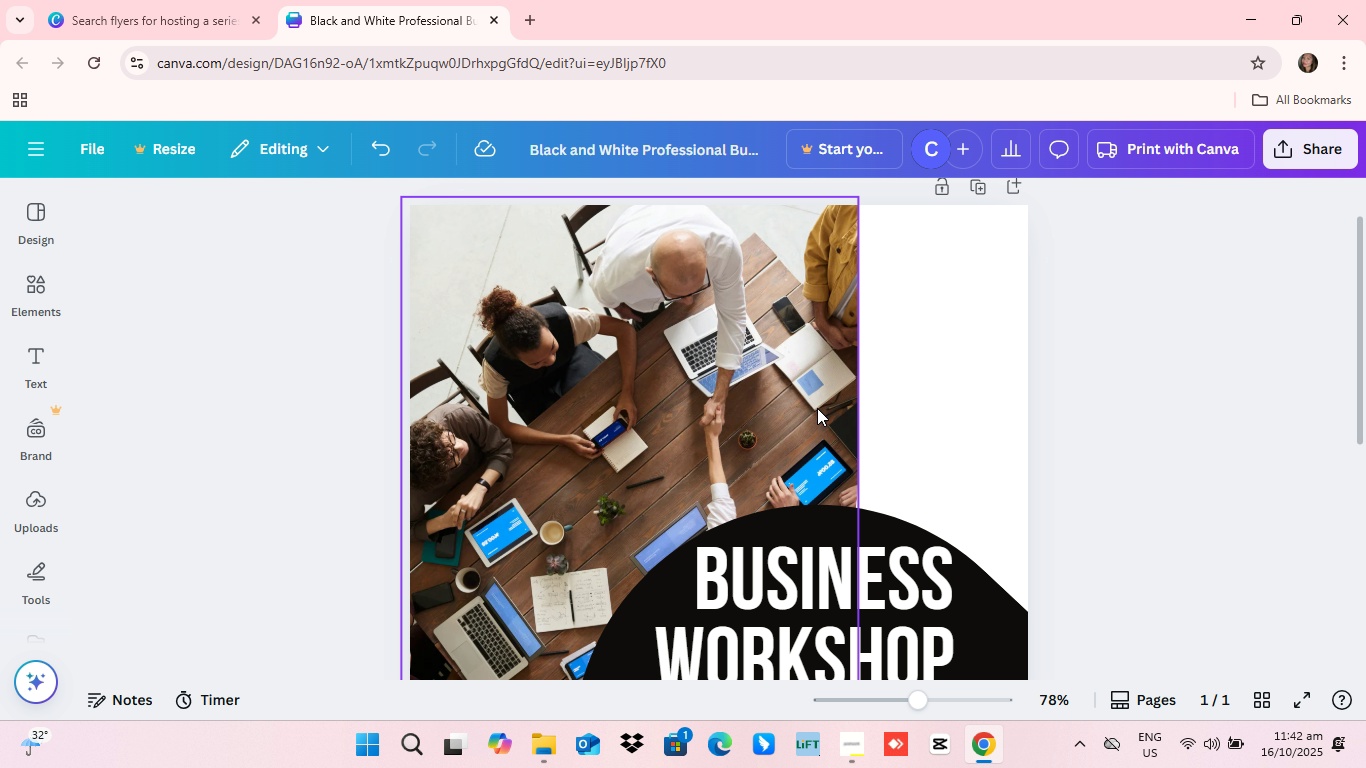 
scroll: coordinate [817, 408], scroll_direction: down, amount: 6.0
 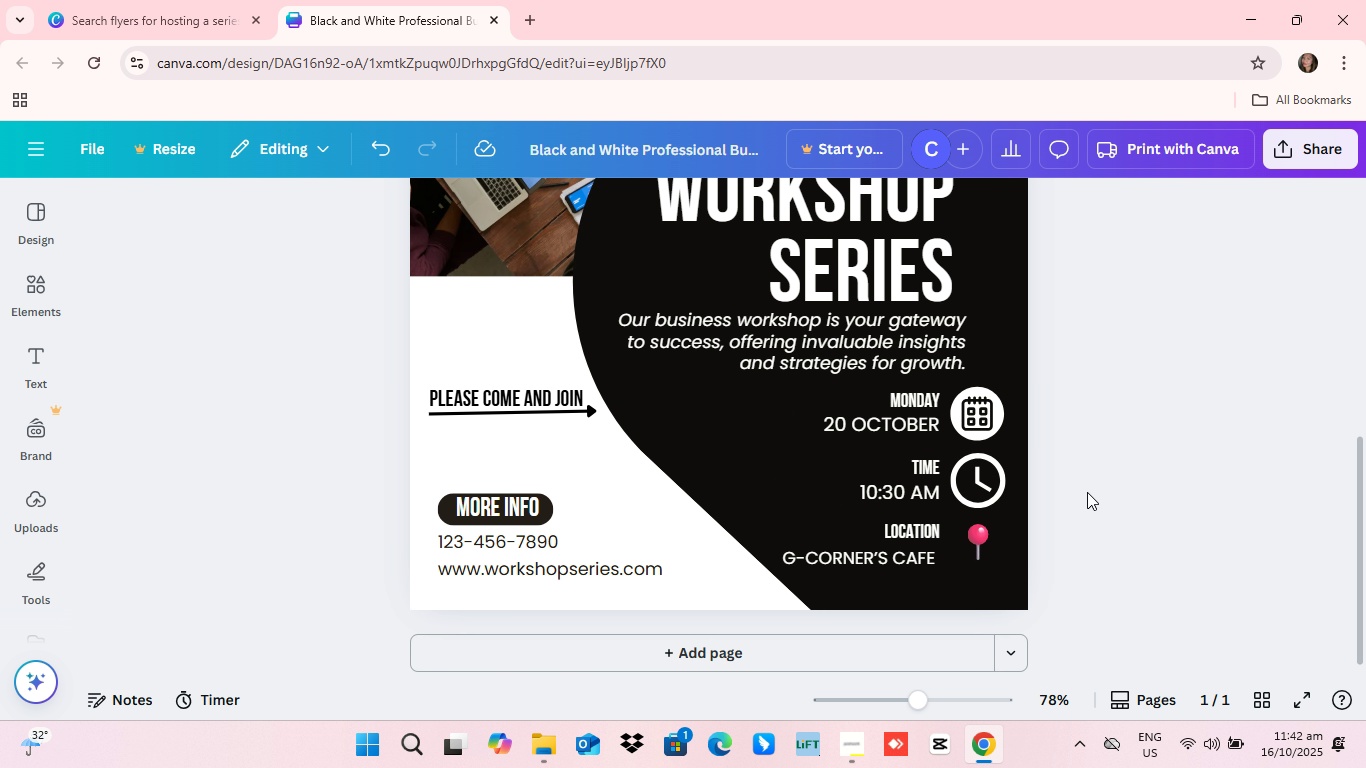 
scroll: coordinate [1088, 491], scroll_direction: up, amount: 4.0
 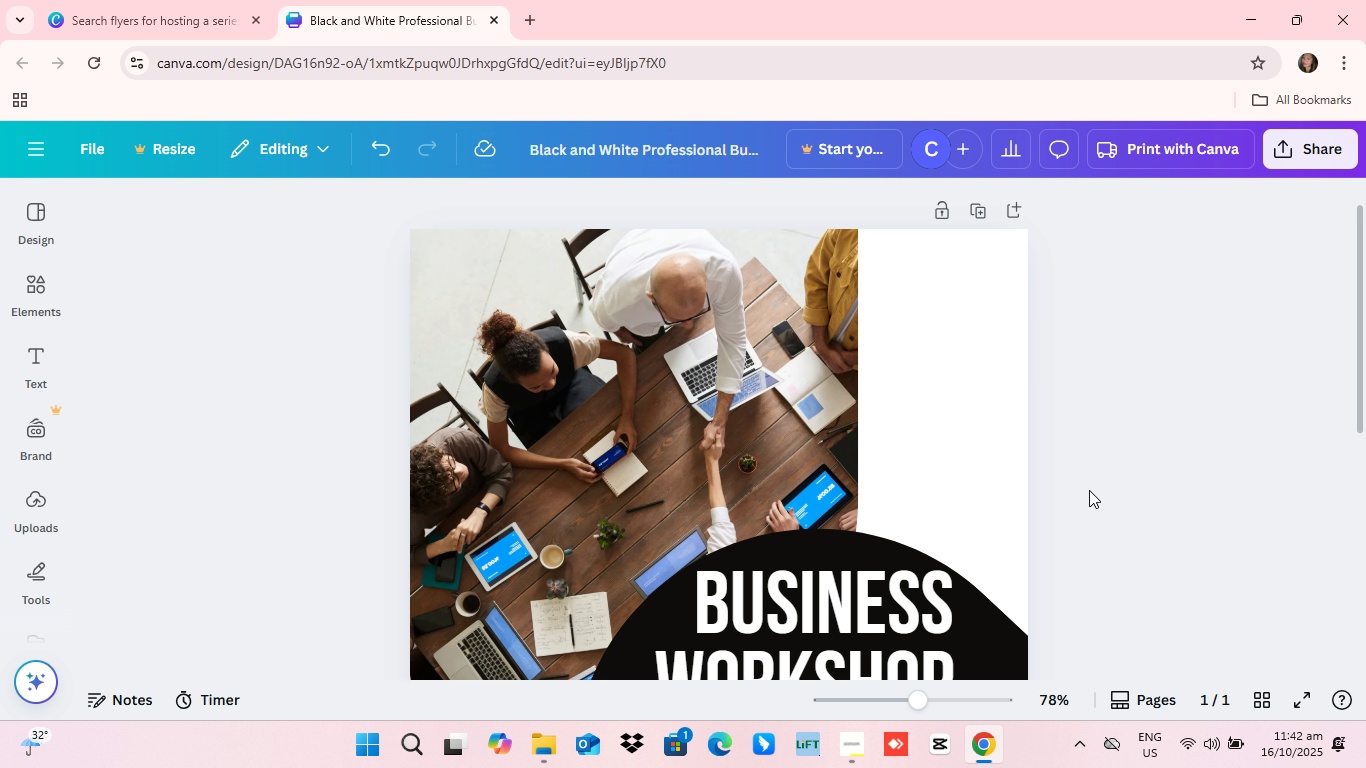 
scroll: coordinate [1091, 488], scroll_direction: down, amount: 1.0
 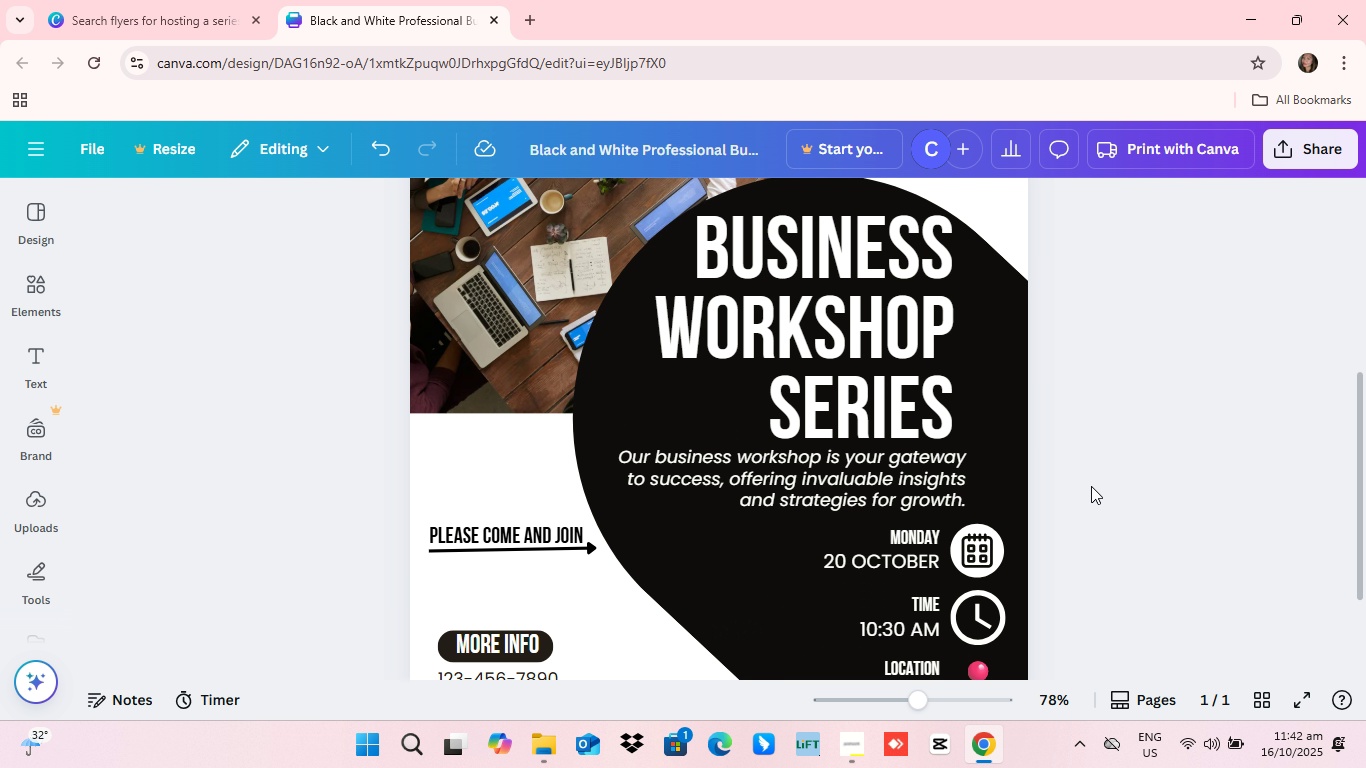 
scroll: coordinate [1091, 483], scroll_direction: up, amount: 9.0
 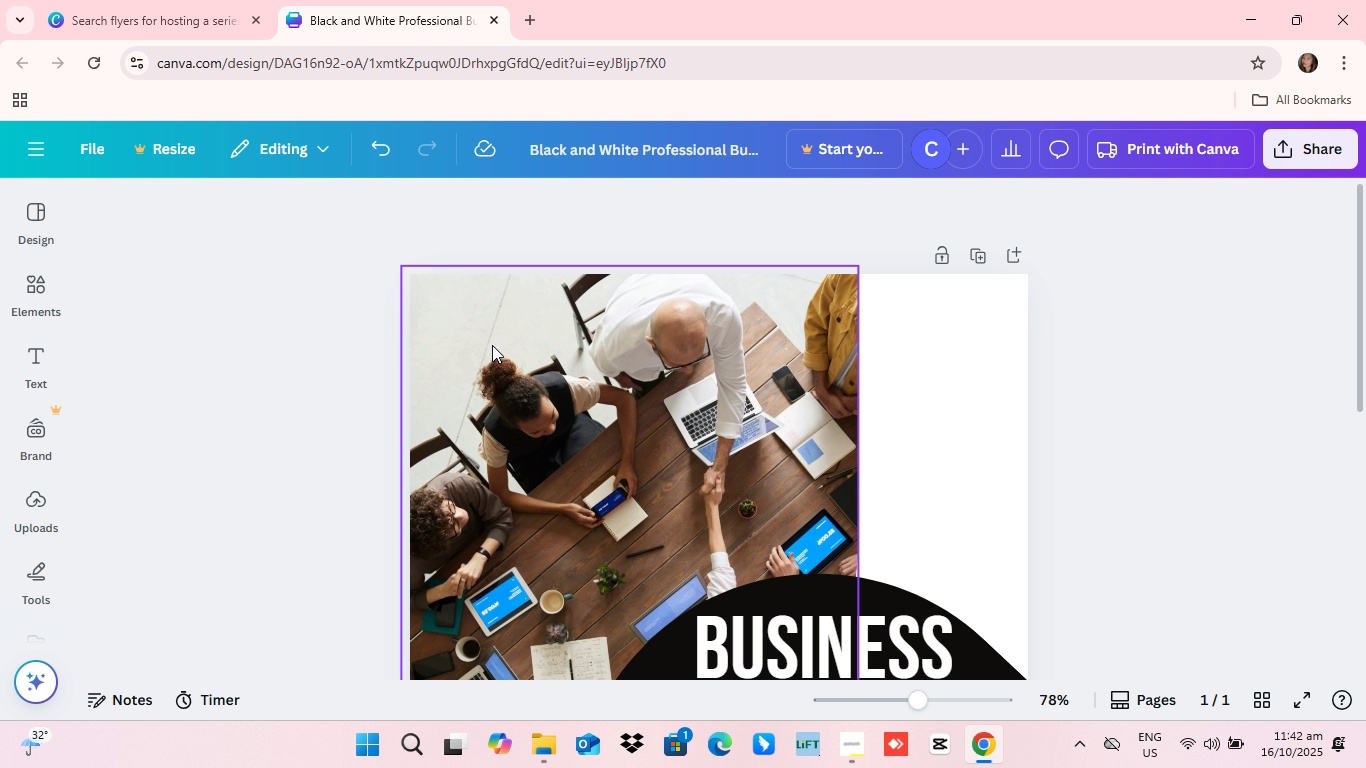 
scroll: coordinate [787, 408], scroll_direction: down, amount: 2.0
 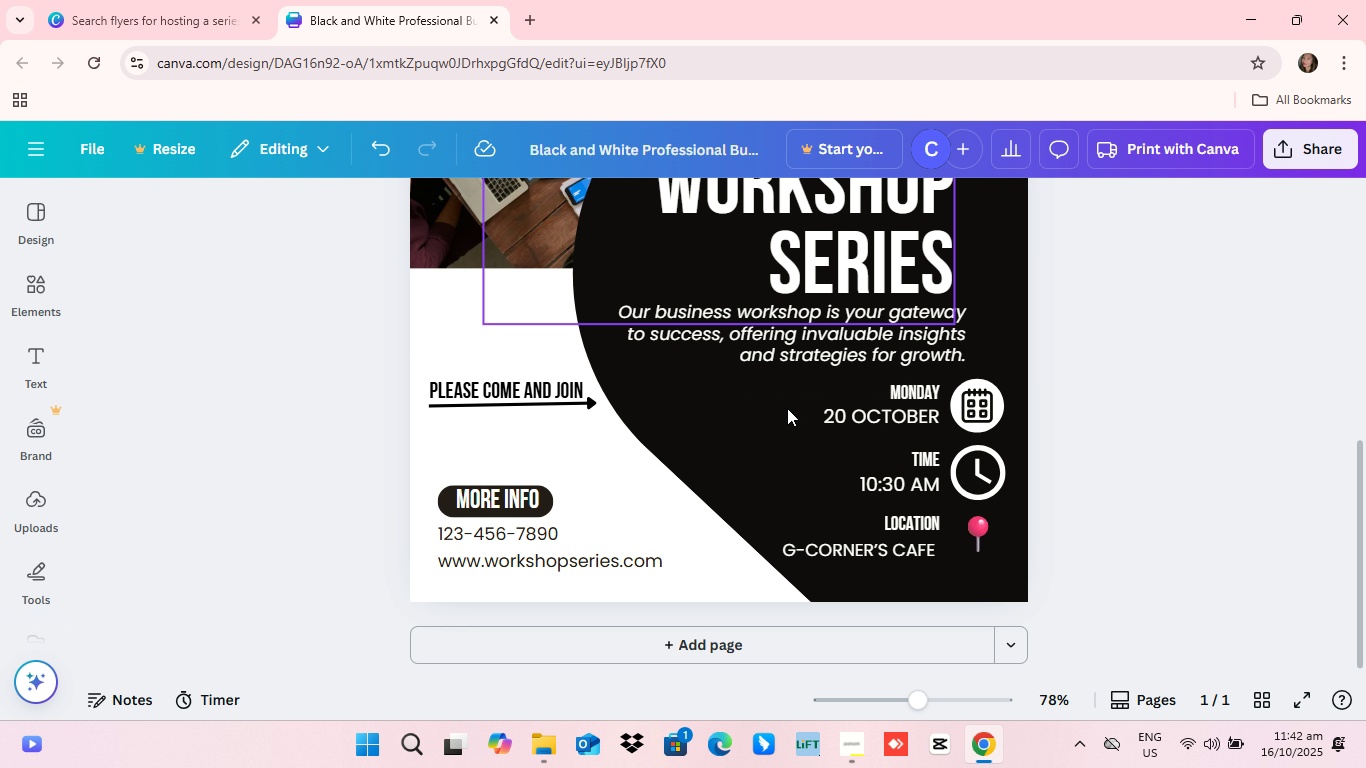 
scroll: coordinate [787, 405], scroll_direction: none, amount: 0.0
 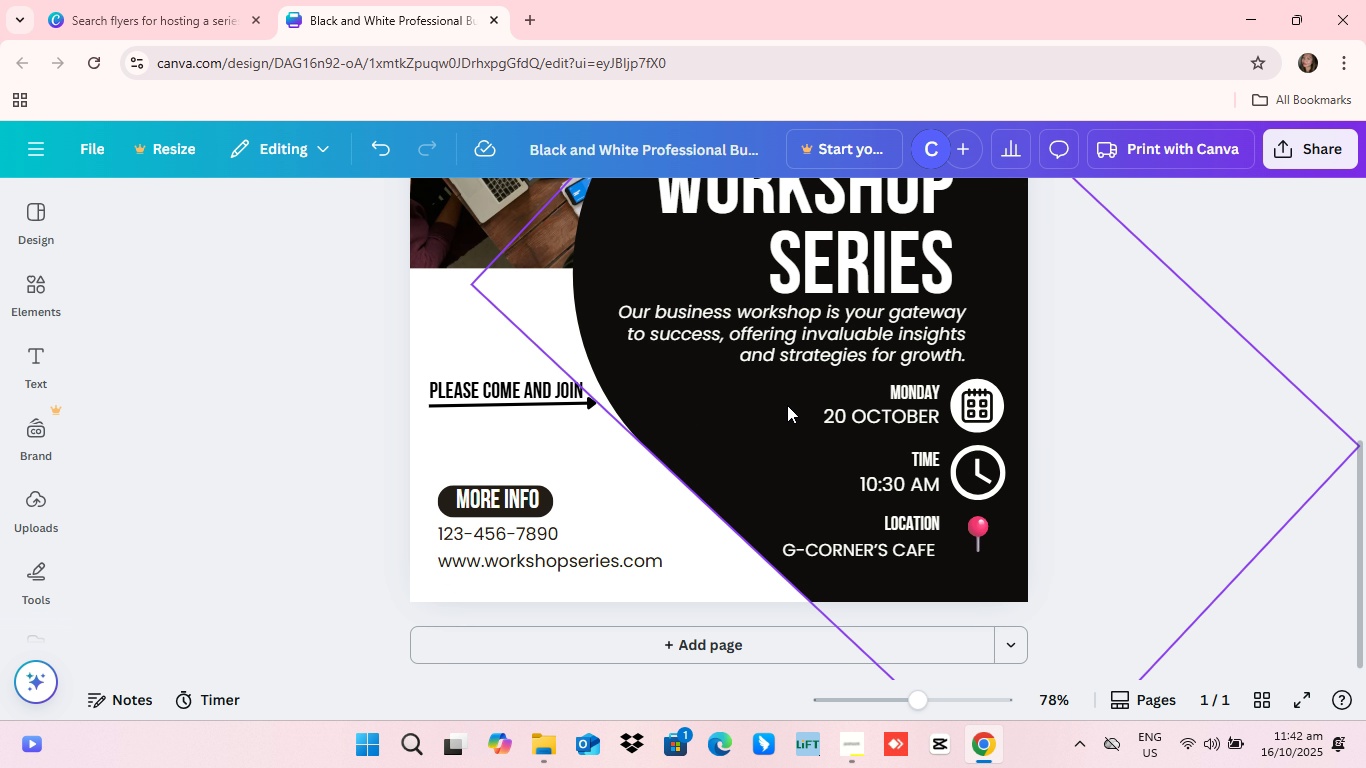 
scroll: coordinate [787, 406], scroll_direction: up, amount: 2.0
 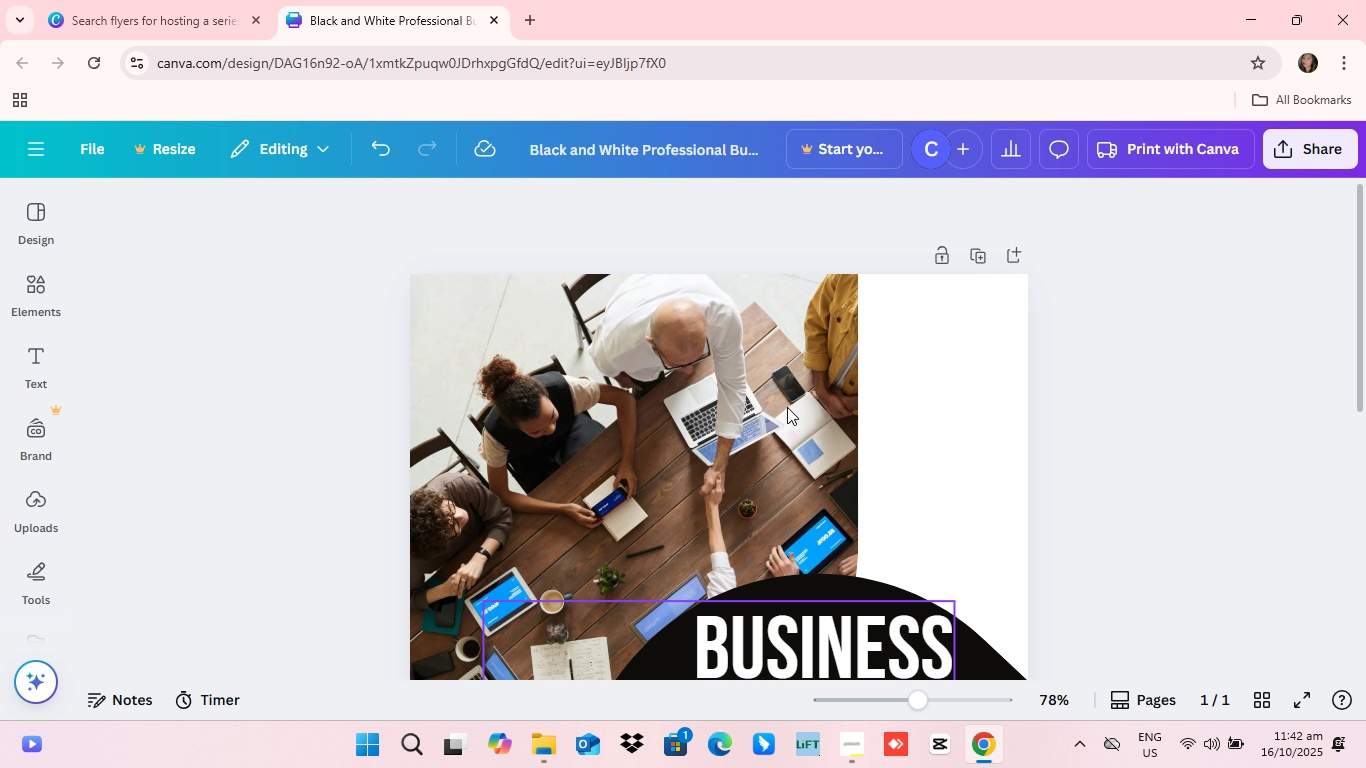 
scroll: coordinate [722, 446], scroll_direction: down, amount: 15.0
 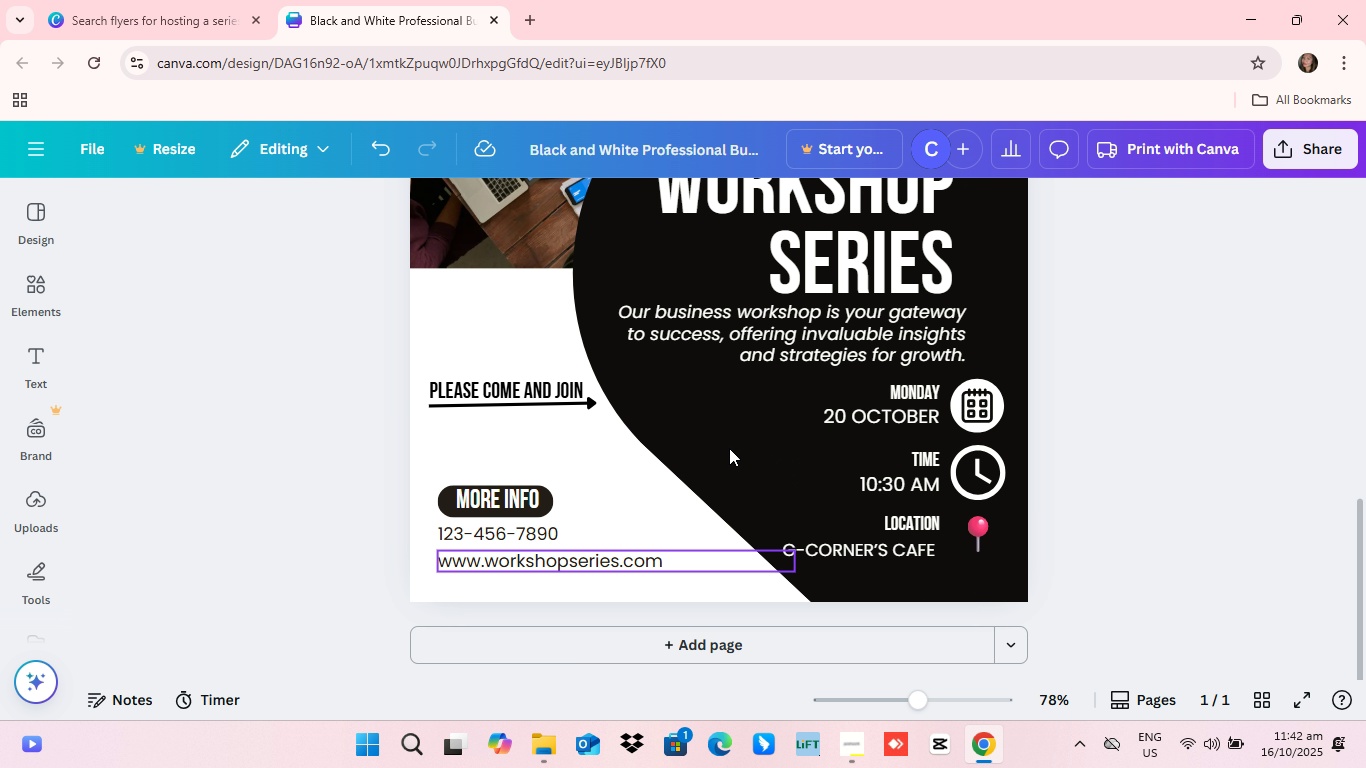 
scroll: coordinate [942, 453], scroll_direction: up, amount: 14.0
 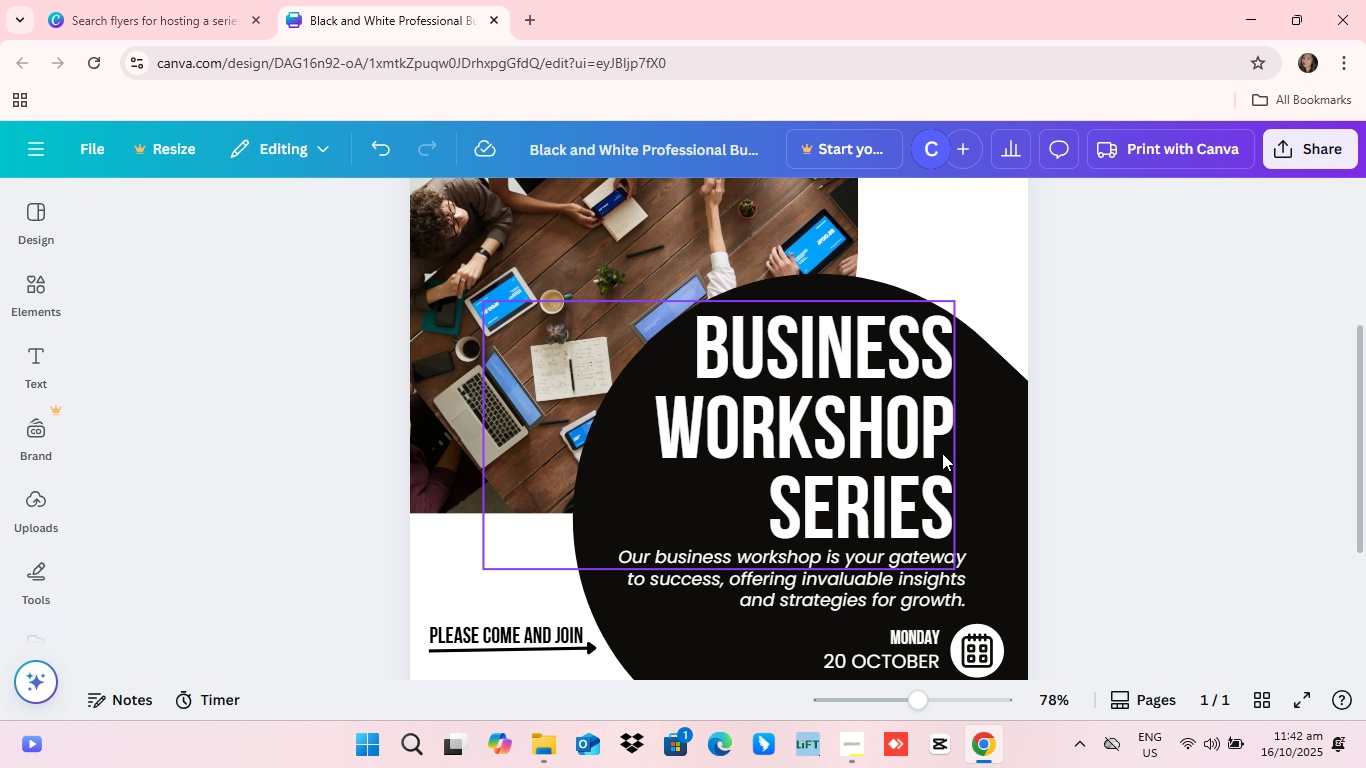 
scroll: coordinate [1133, 431], scroll_direction: down, amount: 13.0
 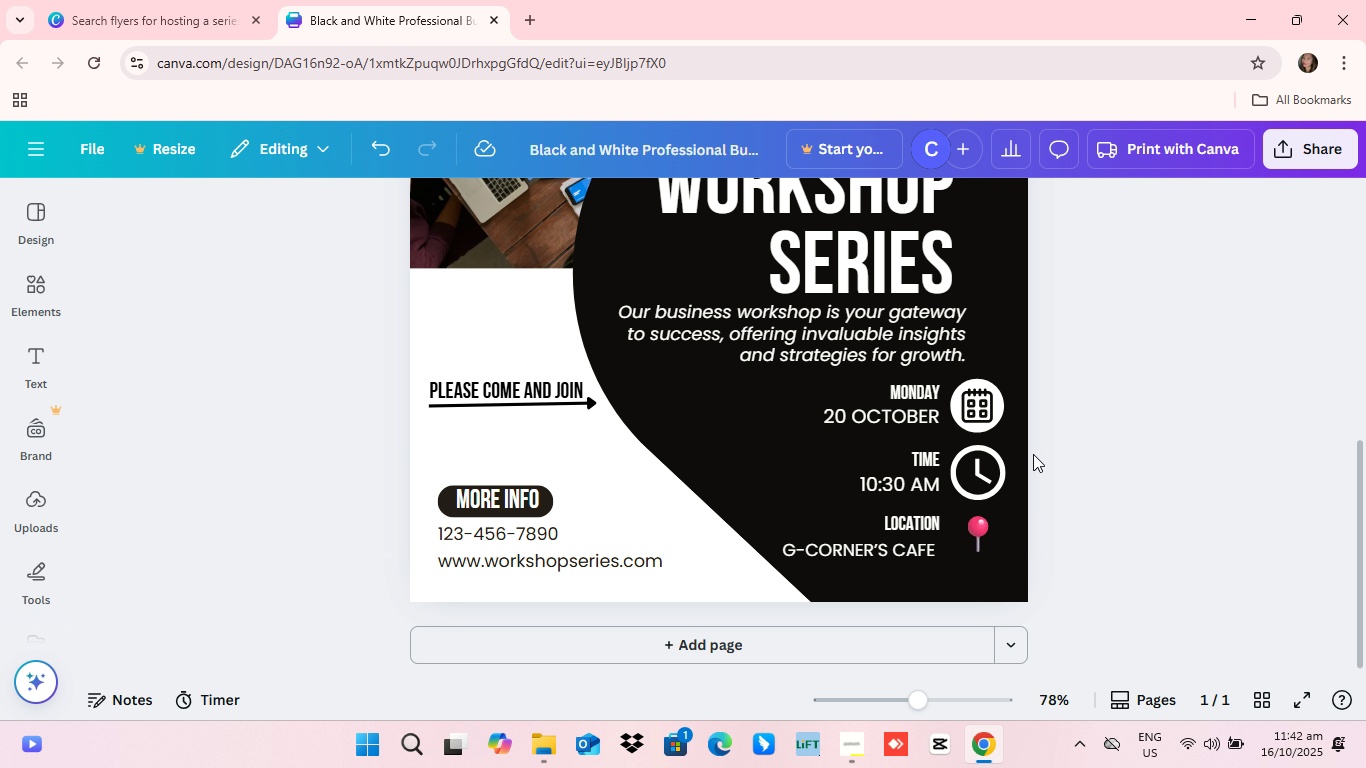 
scroll: coordinate [1033, 455], scroll_direction: up, amount: 6.0
 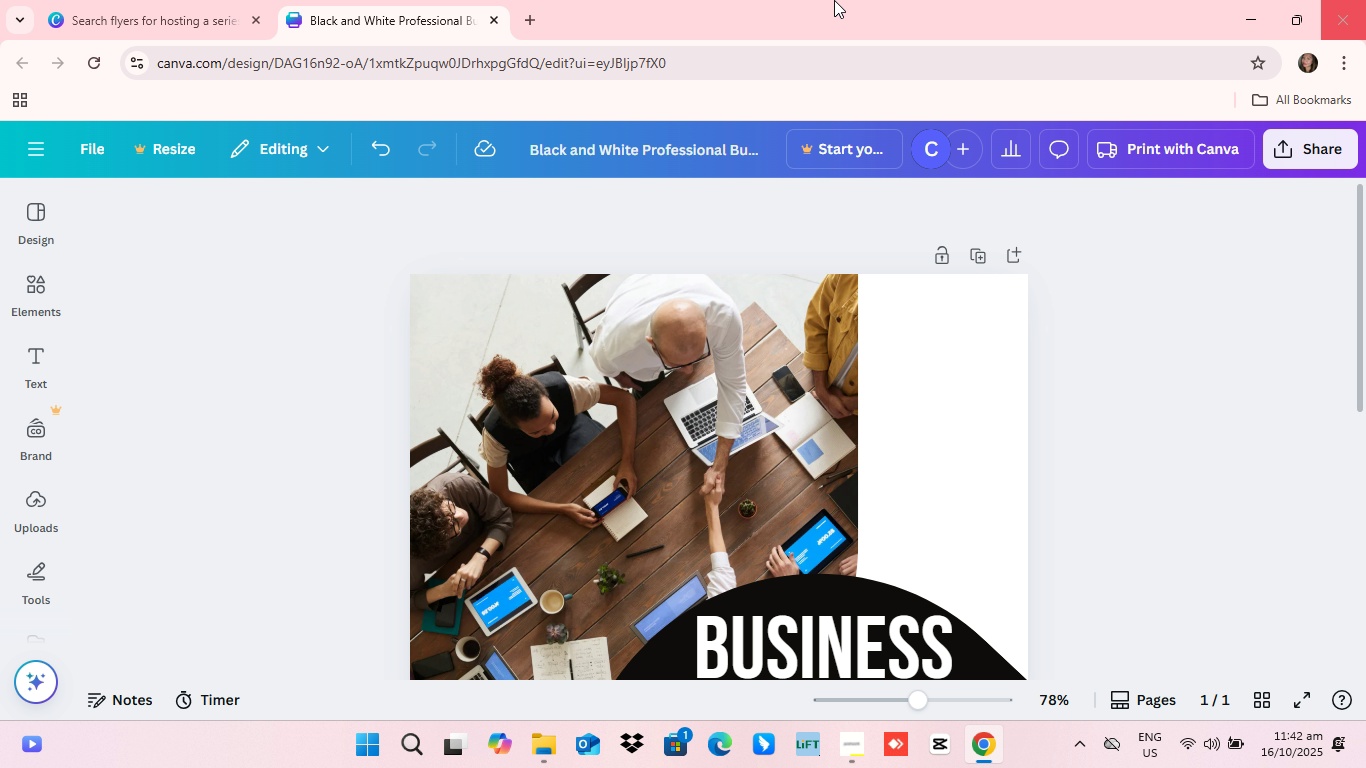 
scroll: coordinate [695, 436], scroll_direction: down, amount: 6.0
 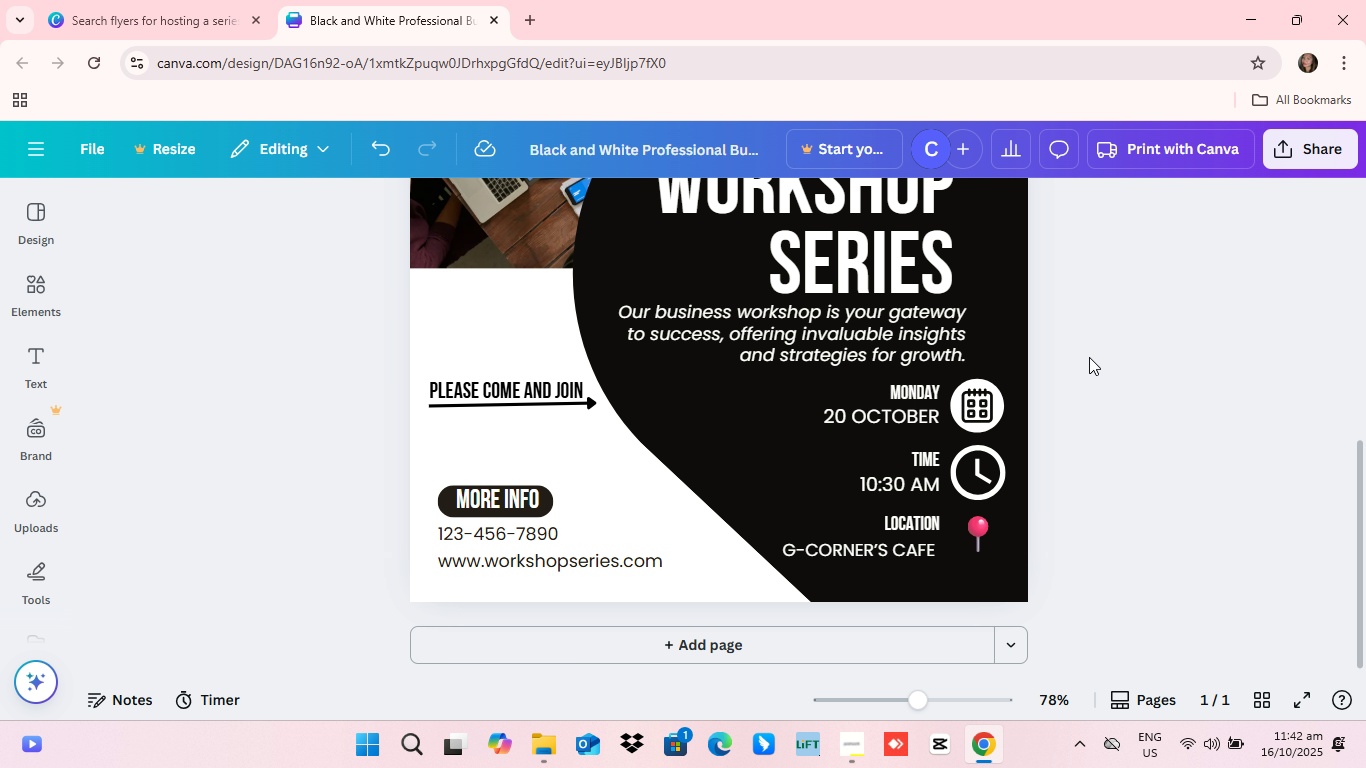 
scroll: coordinate [1114, 477], scroll_direction: none, amount: 0.0
 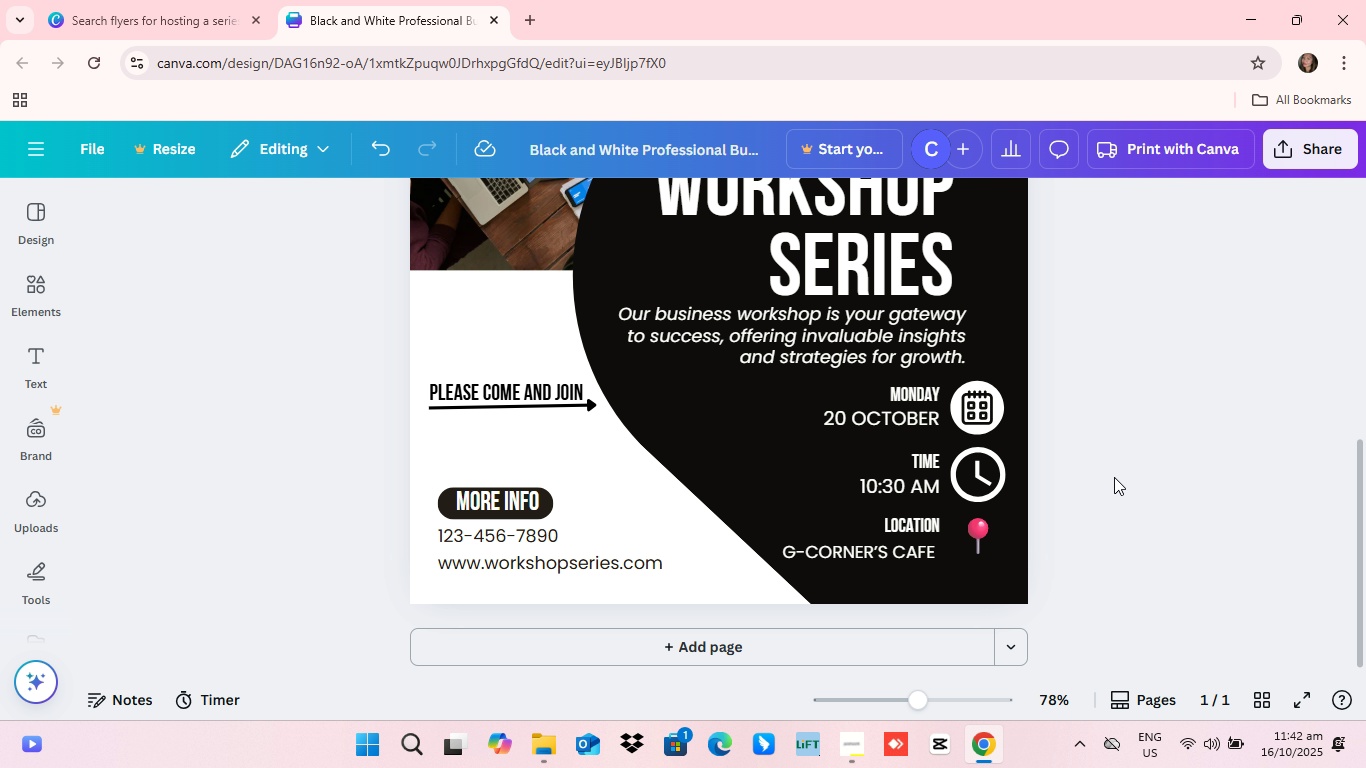 
scroll: coordinate [1114, 477], scroll_direction: up, amount: 1.0
 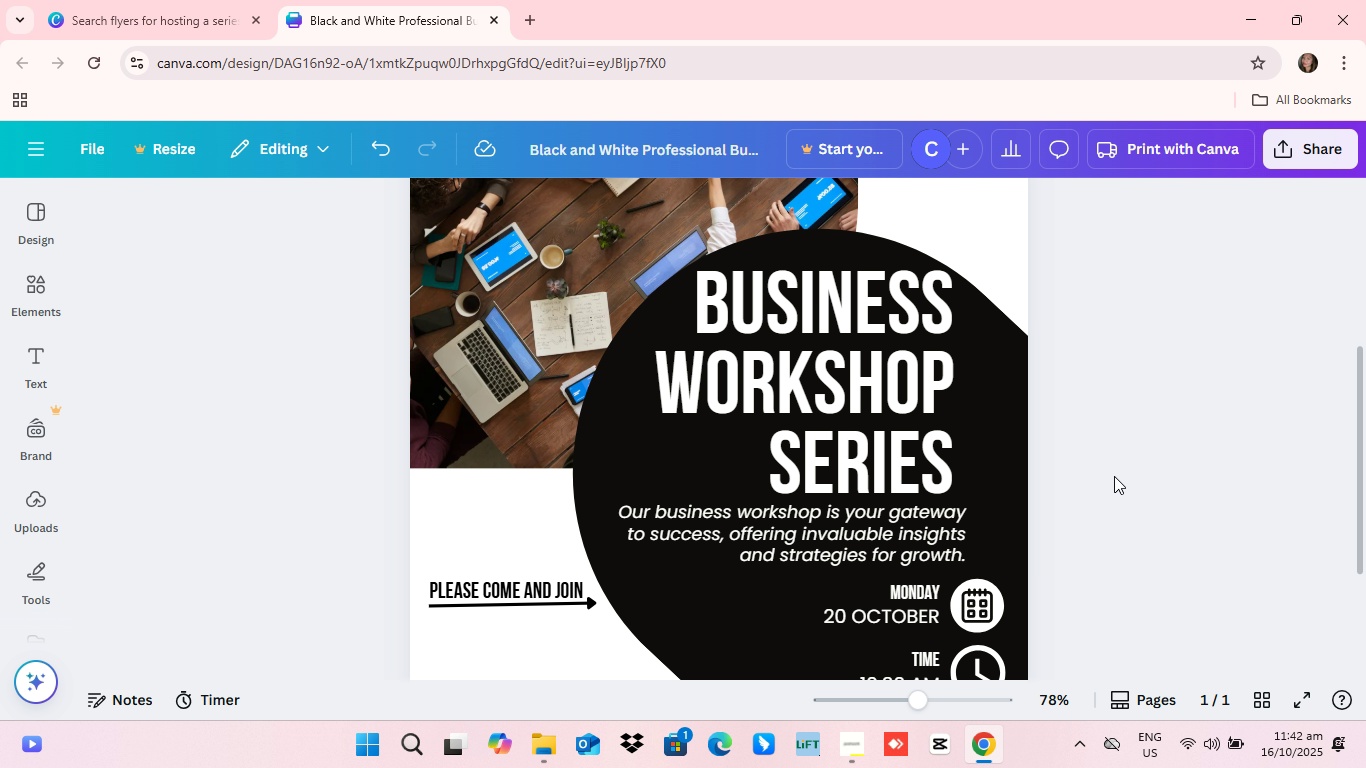 
scroll: coordinate [1114, 476], scroll_direction: none, amount: 0.0
 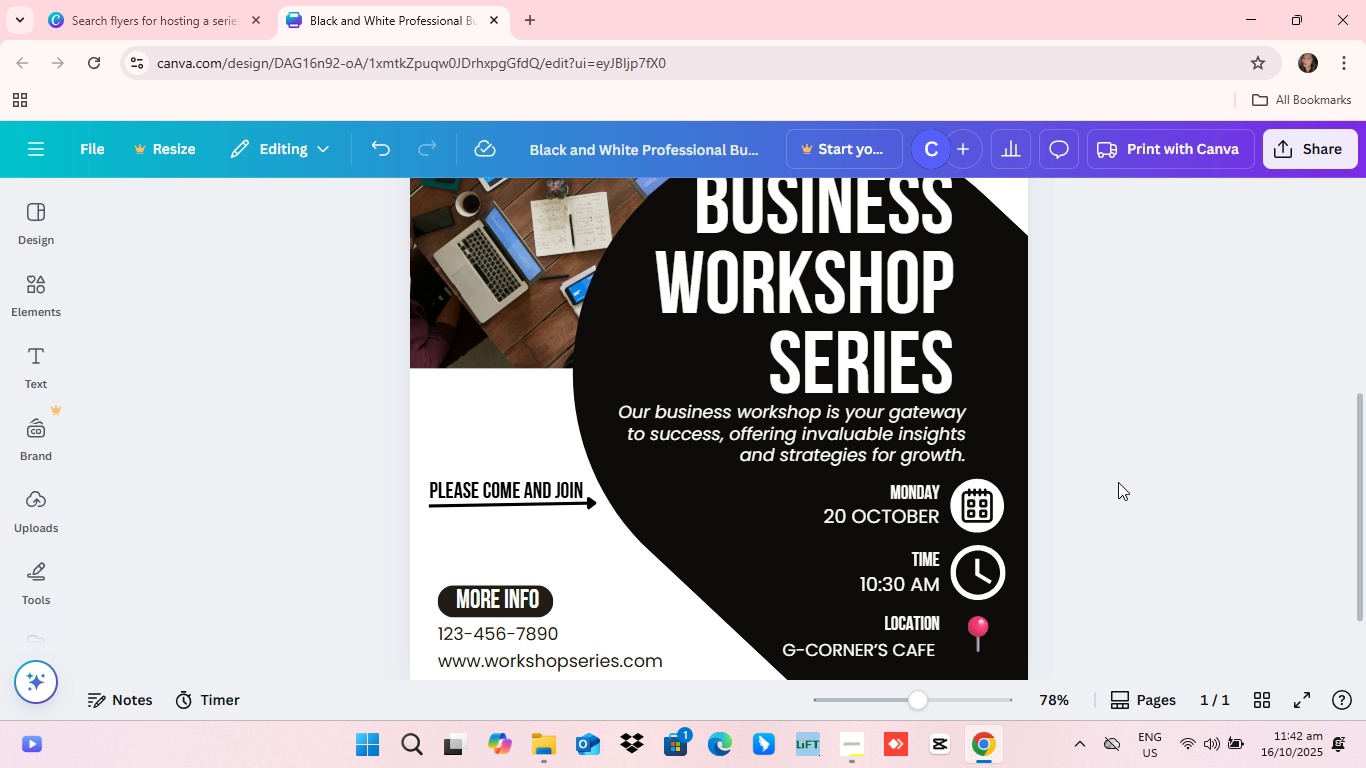 
scroll: coordinate [1126, 493], scroll_direction: down, amount: 2.0
 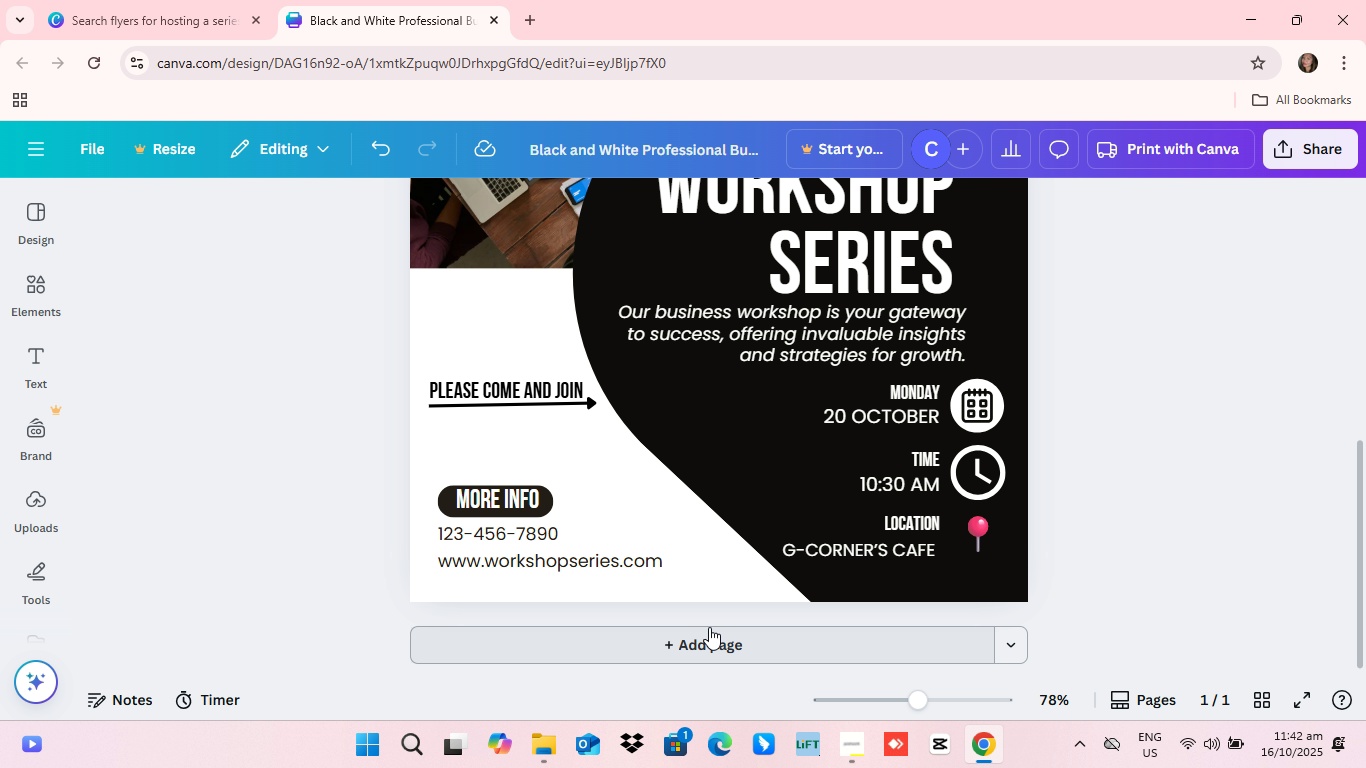 
scroll: coordinate [651, 498], scroll_direction: up, amount: 6.0
 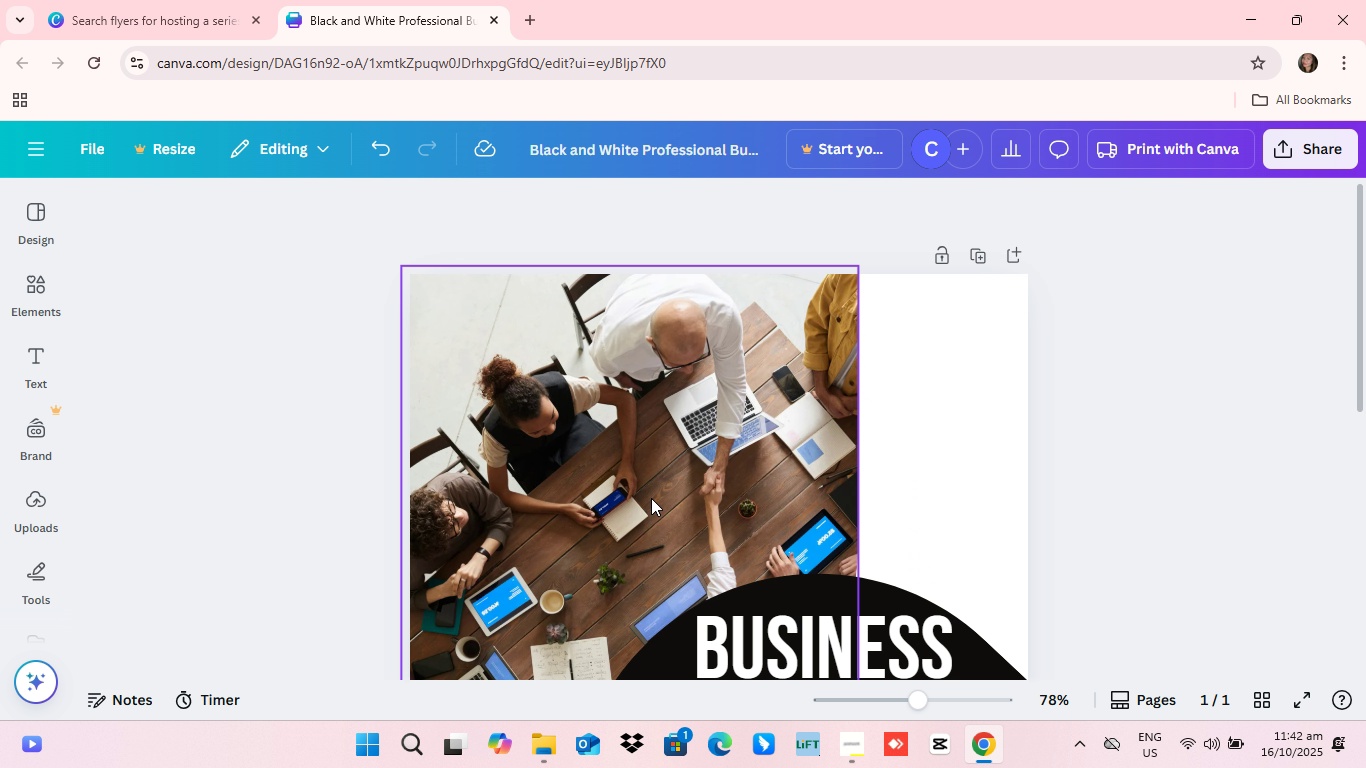 
scroll: coordinate [651, 498], scroll_direction: down, amount: 1.0
 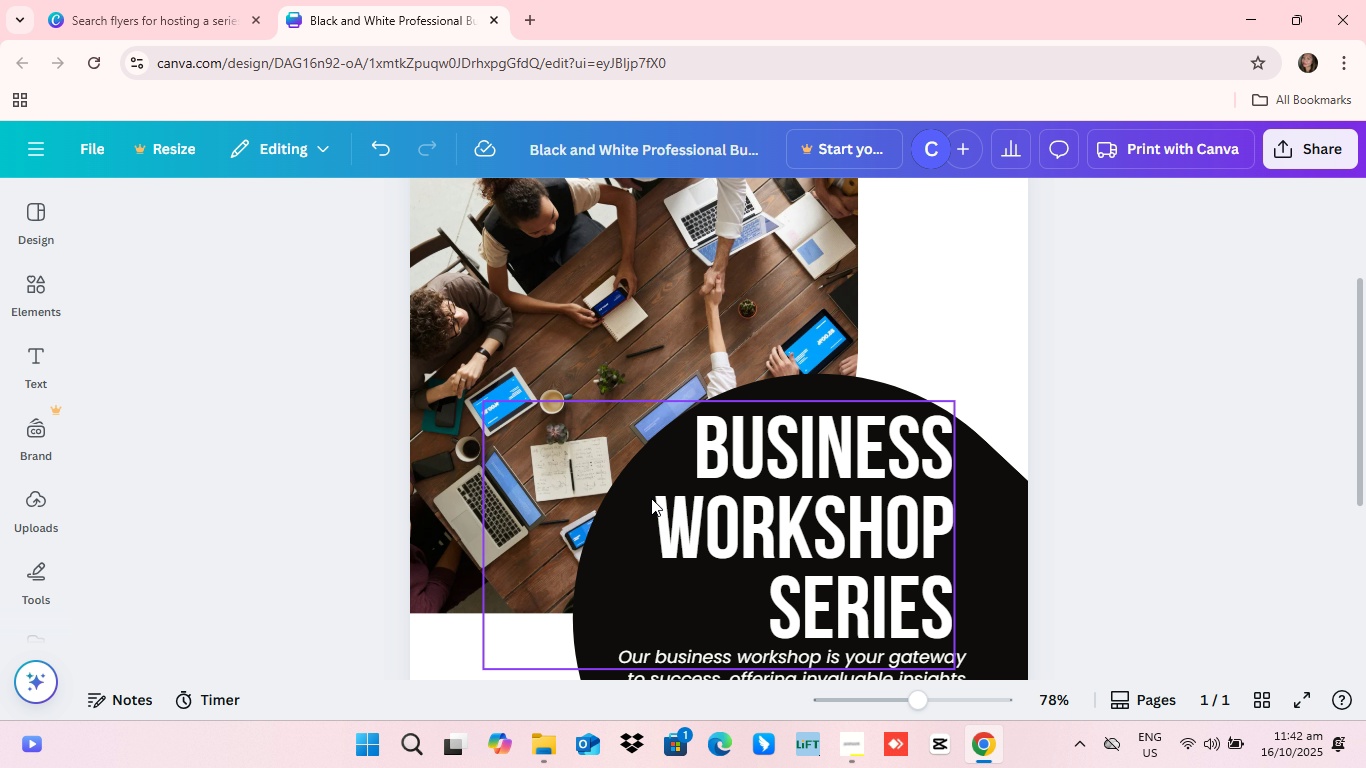 
scroll: coordinate [651, 498], scroll_direction: up, amount: 1.0
 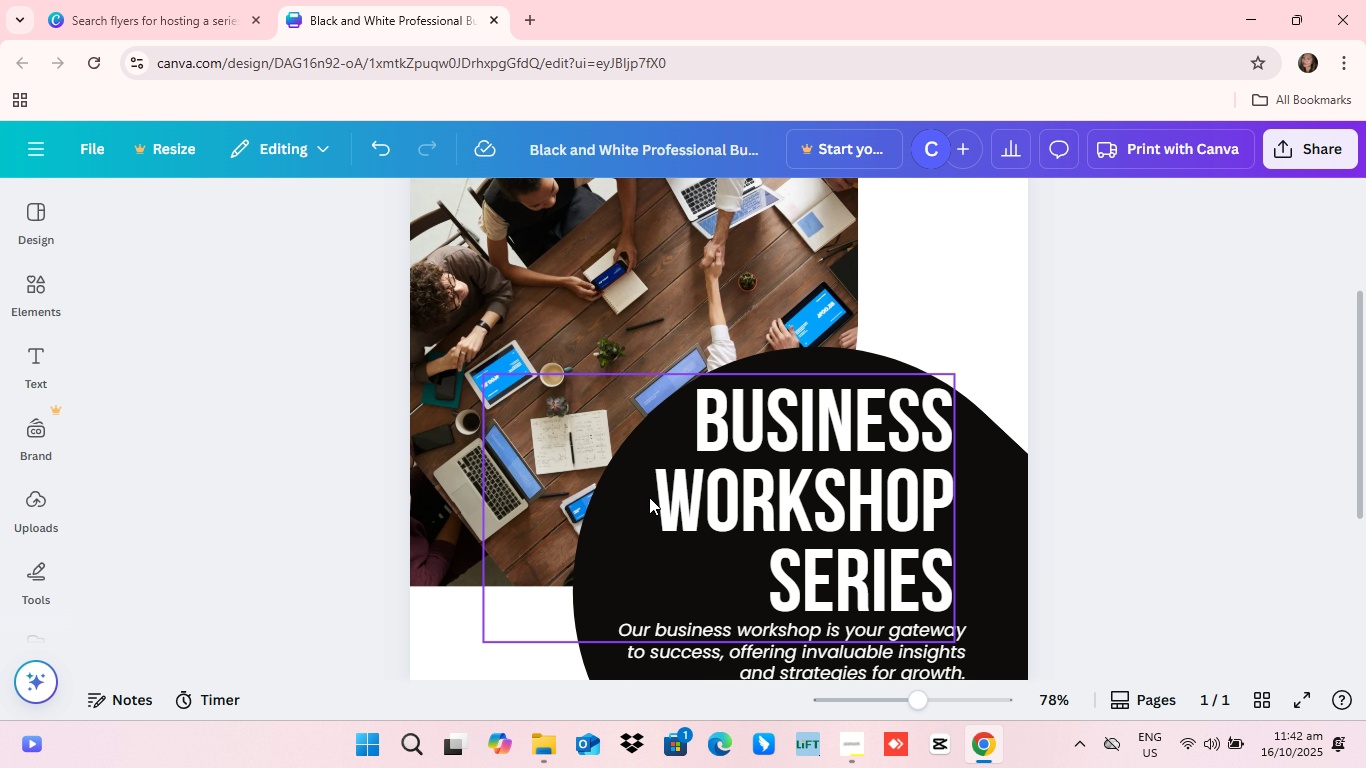 
scroll: coordinate [649, 497], scroll_direction: down, amount: 1.0